 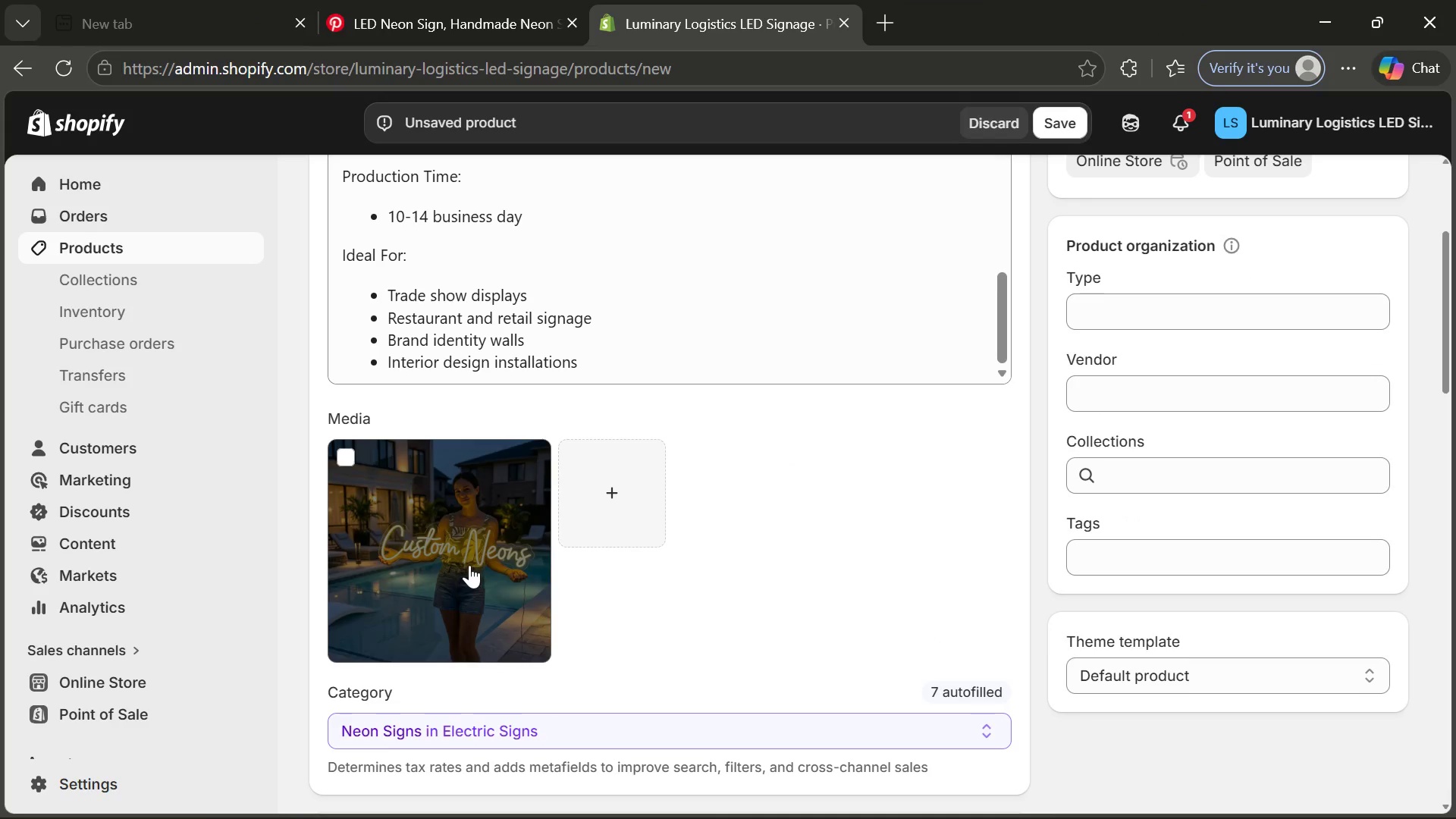 
left_click([469, 565])
 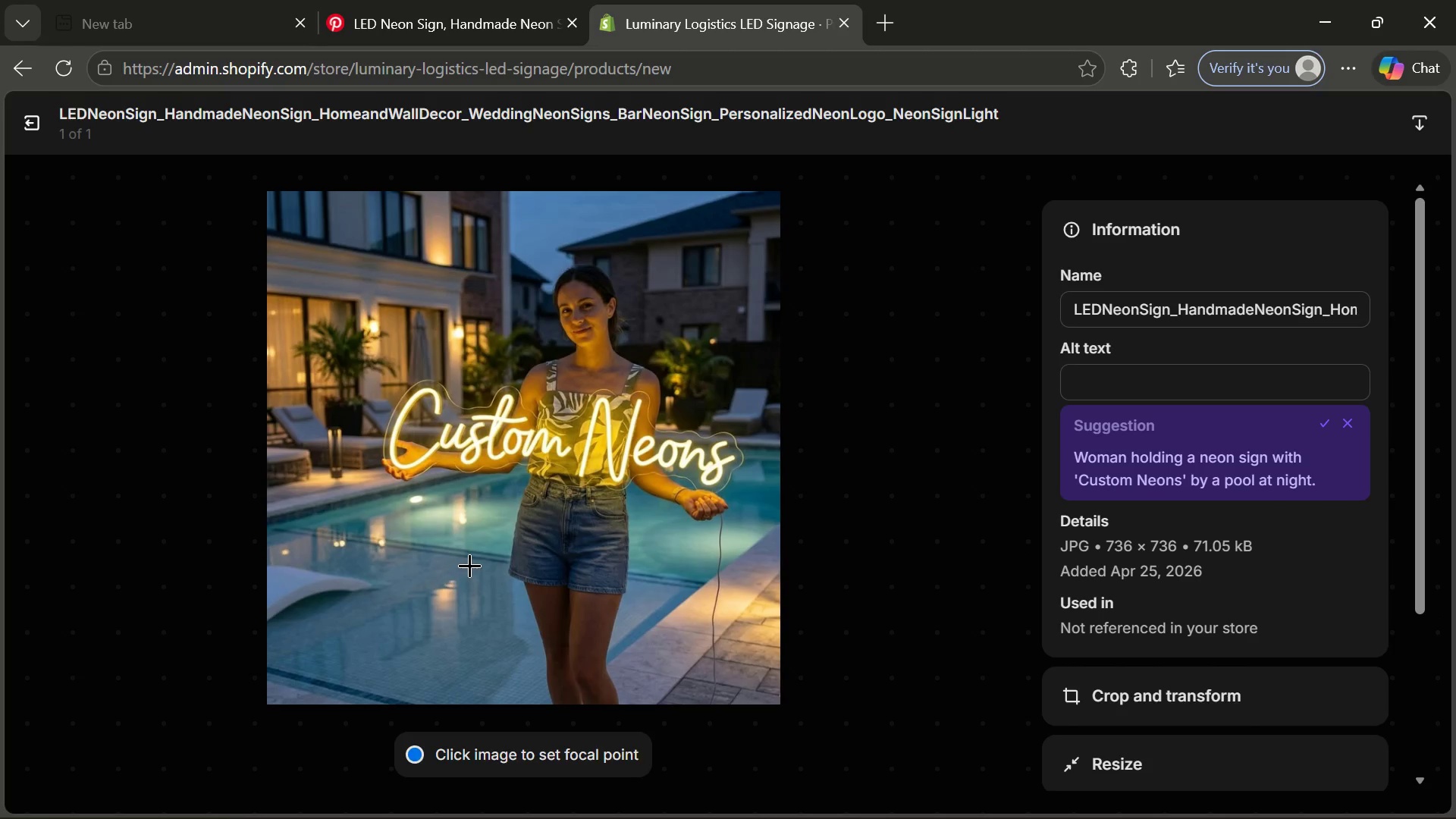 
wait(5.62)
 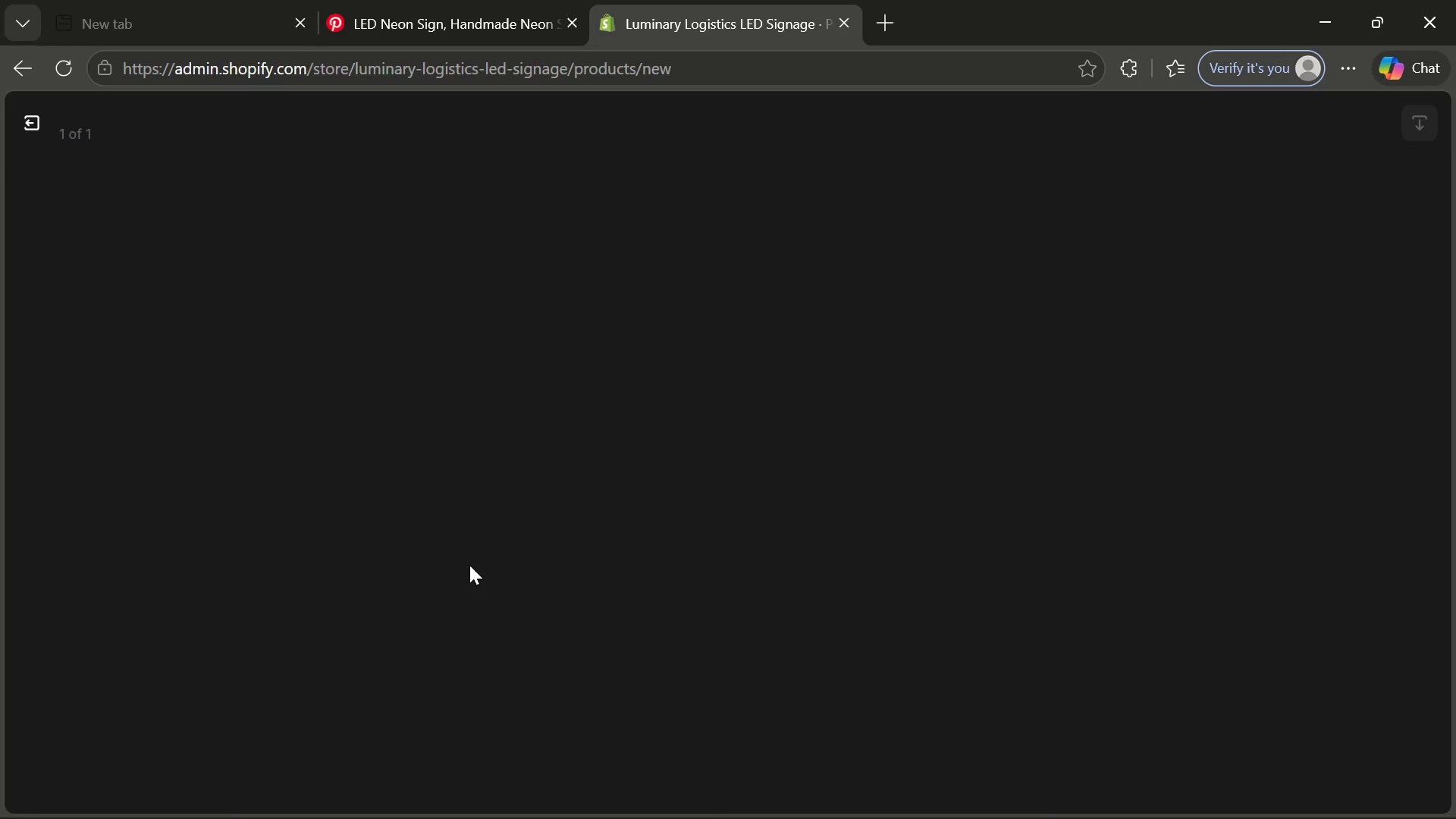 
left_click([1087, 373])
 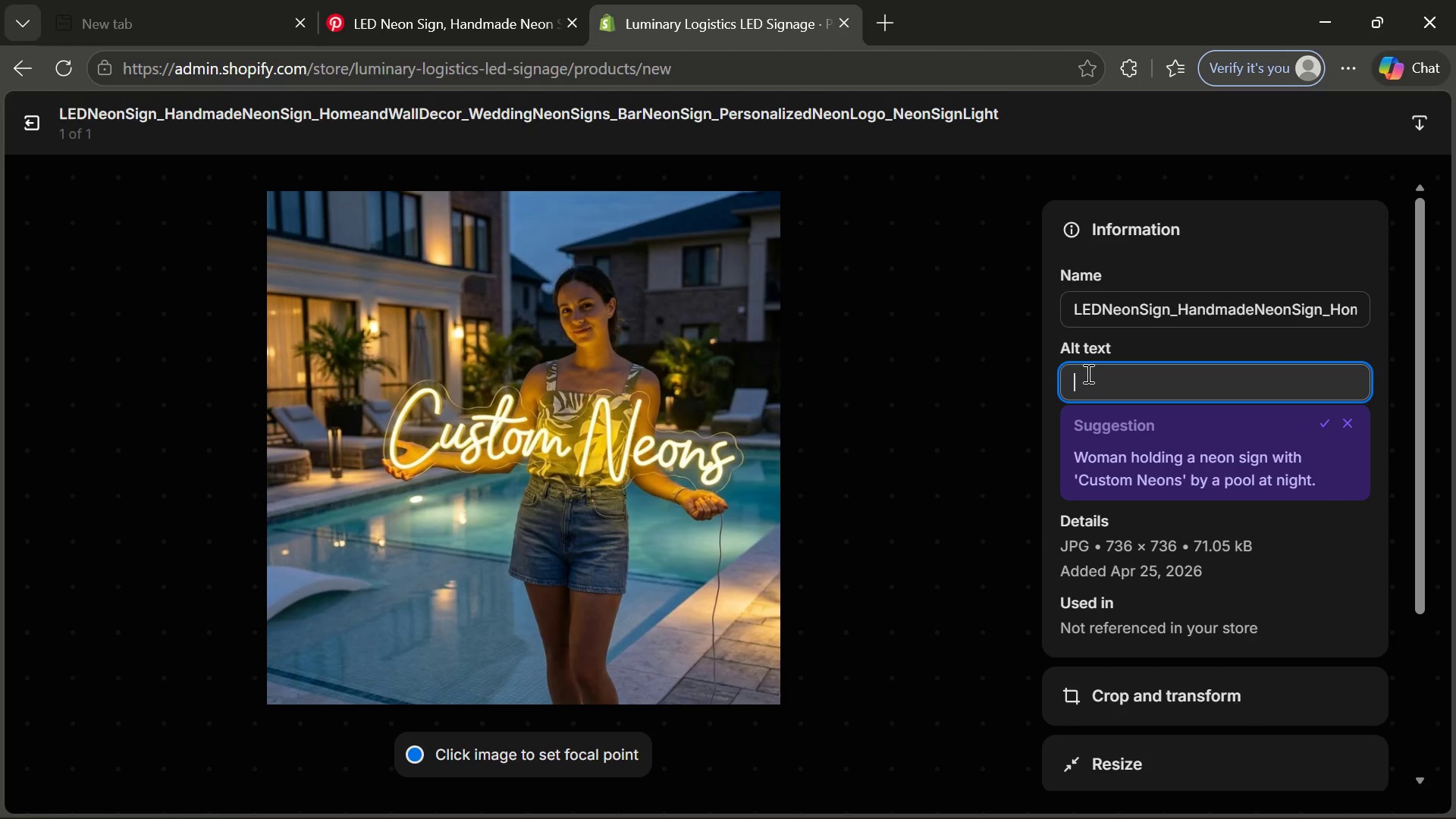 
type(Custom acryk)
key(Backspace)
type(lic neon-style LED wall sign for trade show and commercial branding display)
 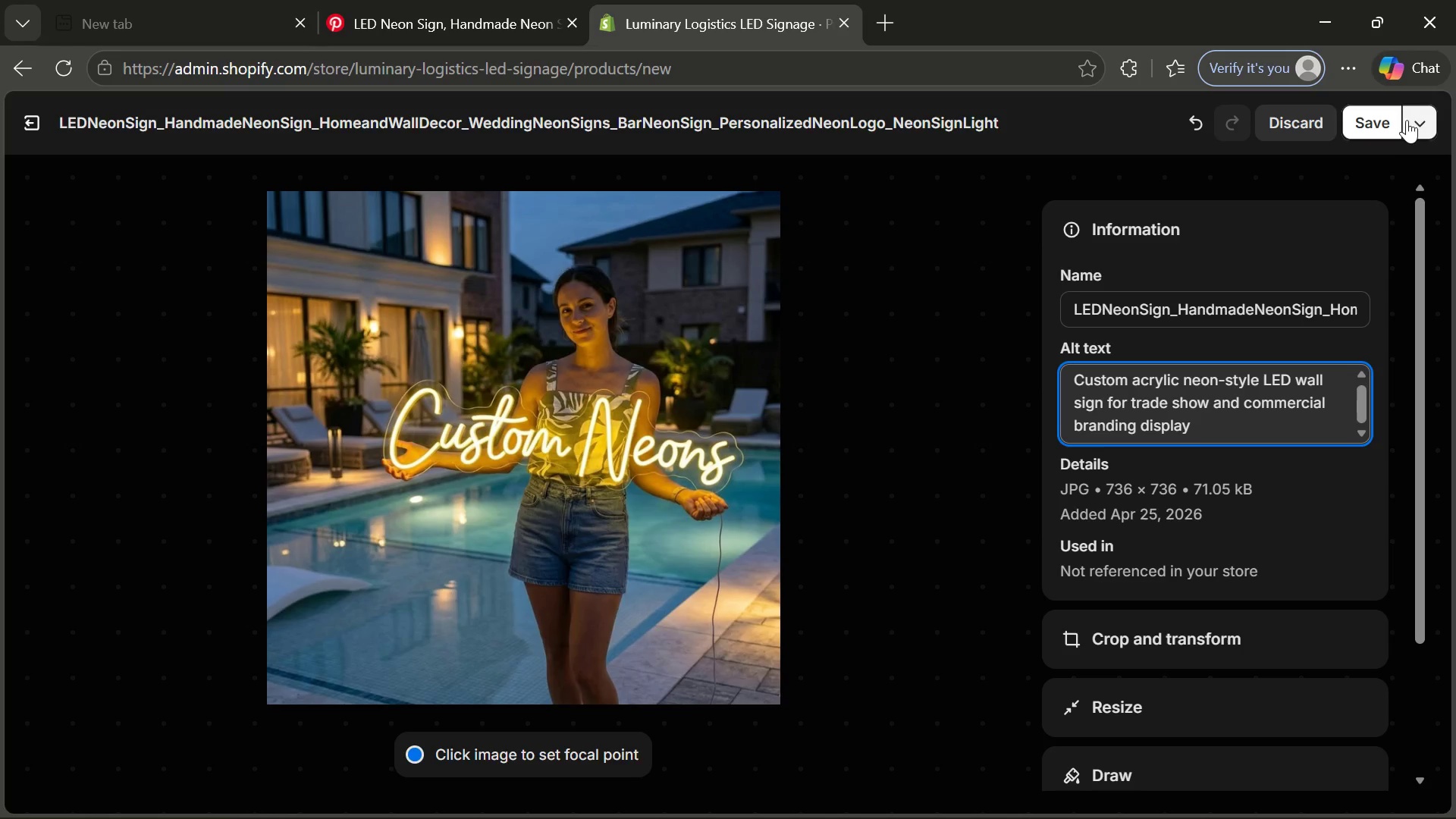 
left_click([1395, 122])
 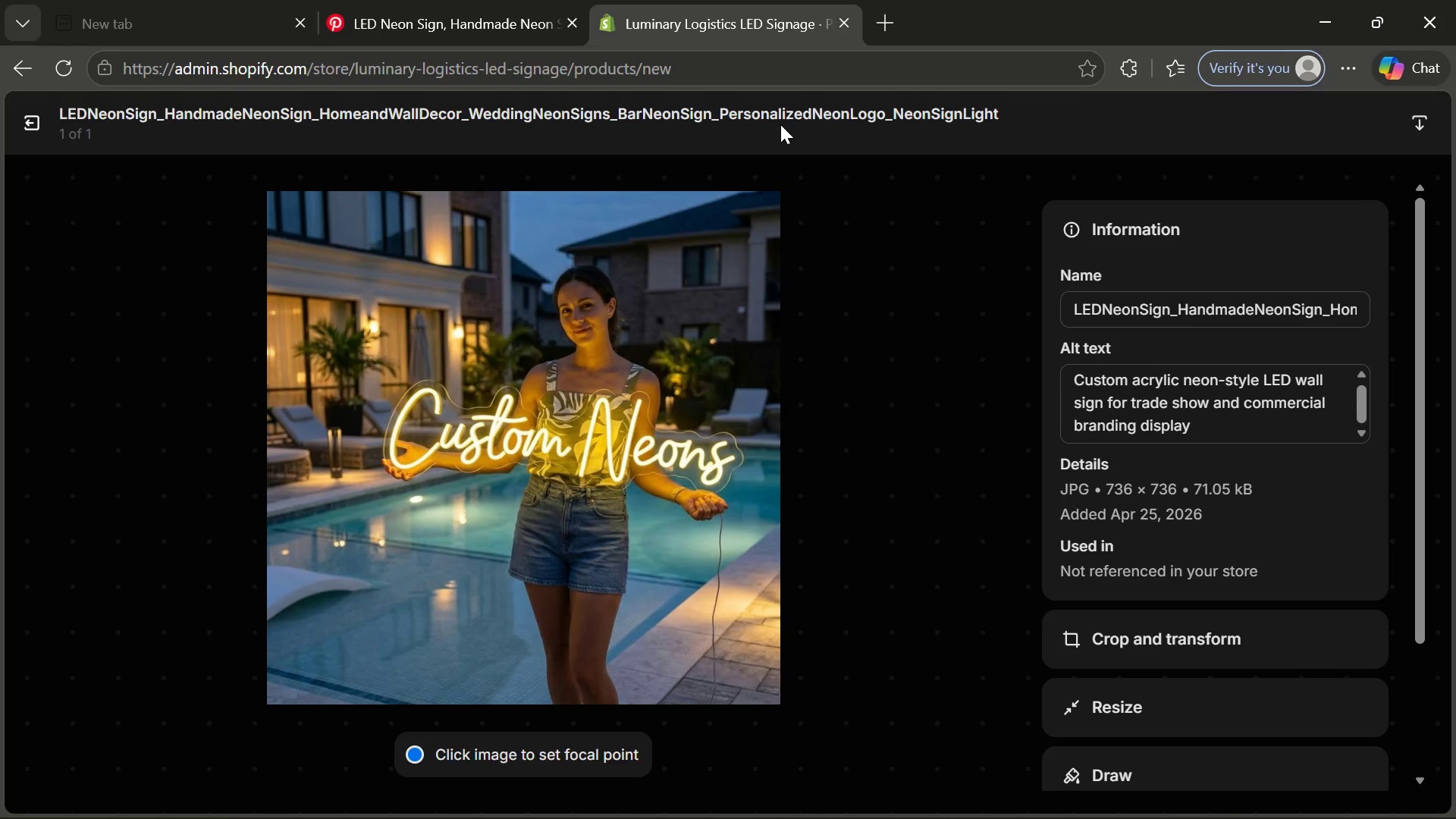 
left_click([36, 124])
 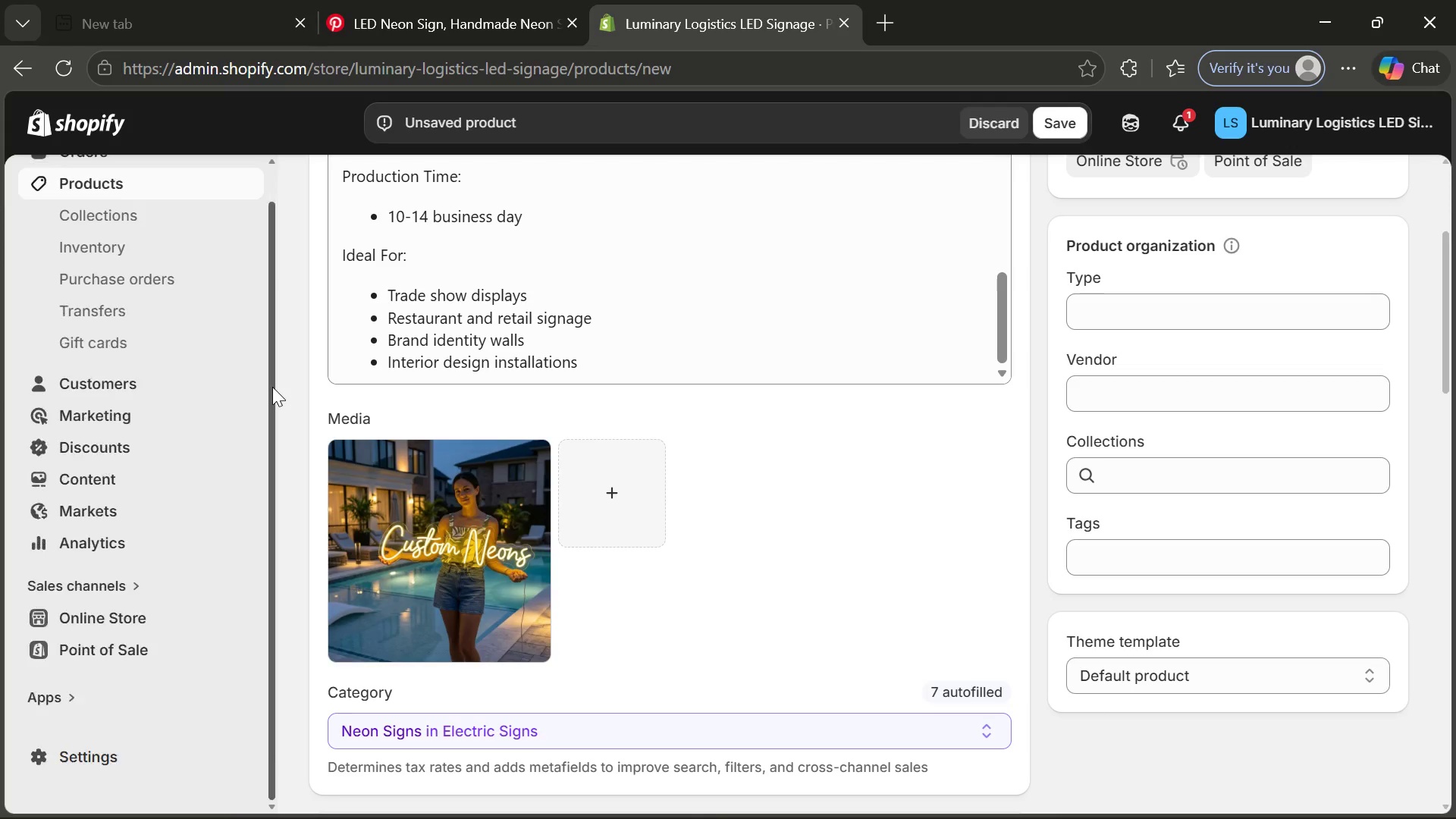 
mouse_move([610, 539])
 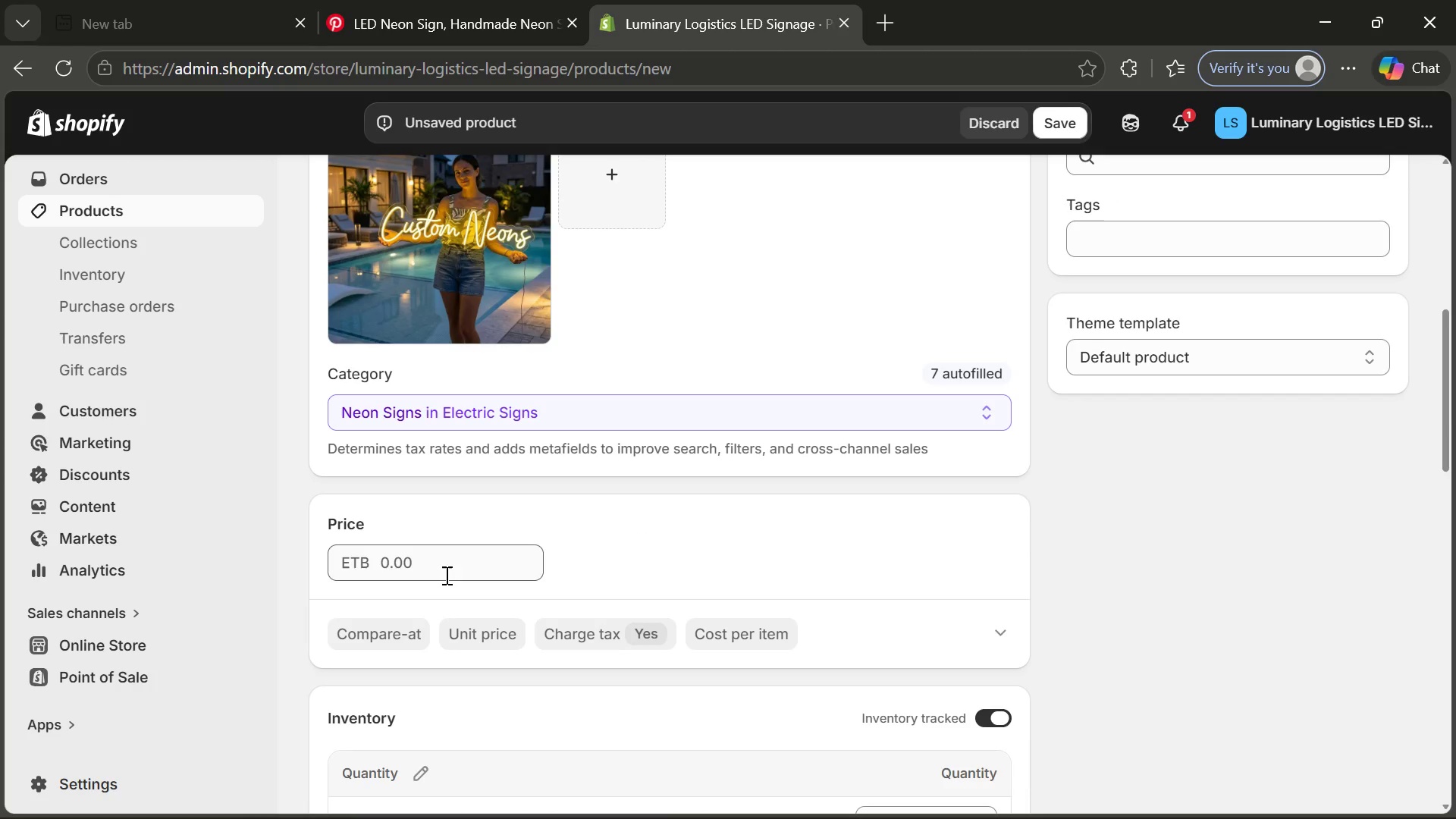 
left_click([445, 575])
 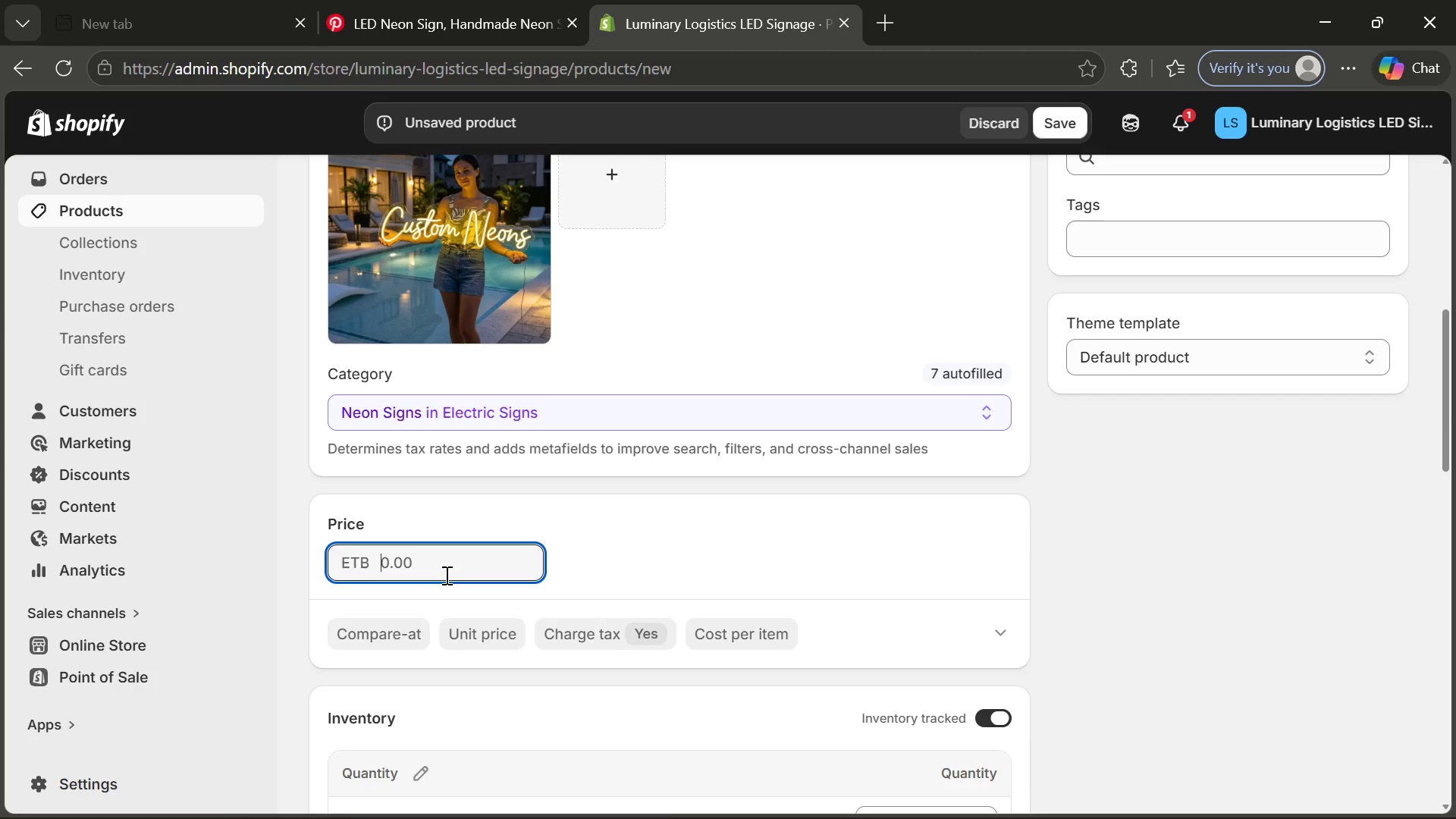 
type(q99)
key(Backspace)
key(Backspace)
key(Backspace)
key(Backspace)
type(199.oo)
key(Backspace)
key(Backspace)
type(00)
 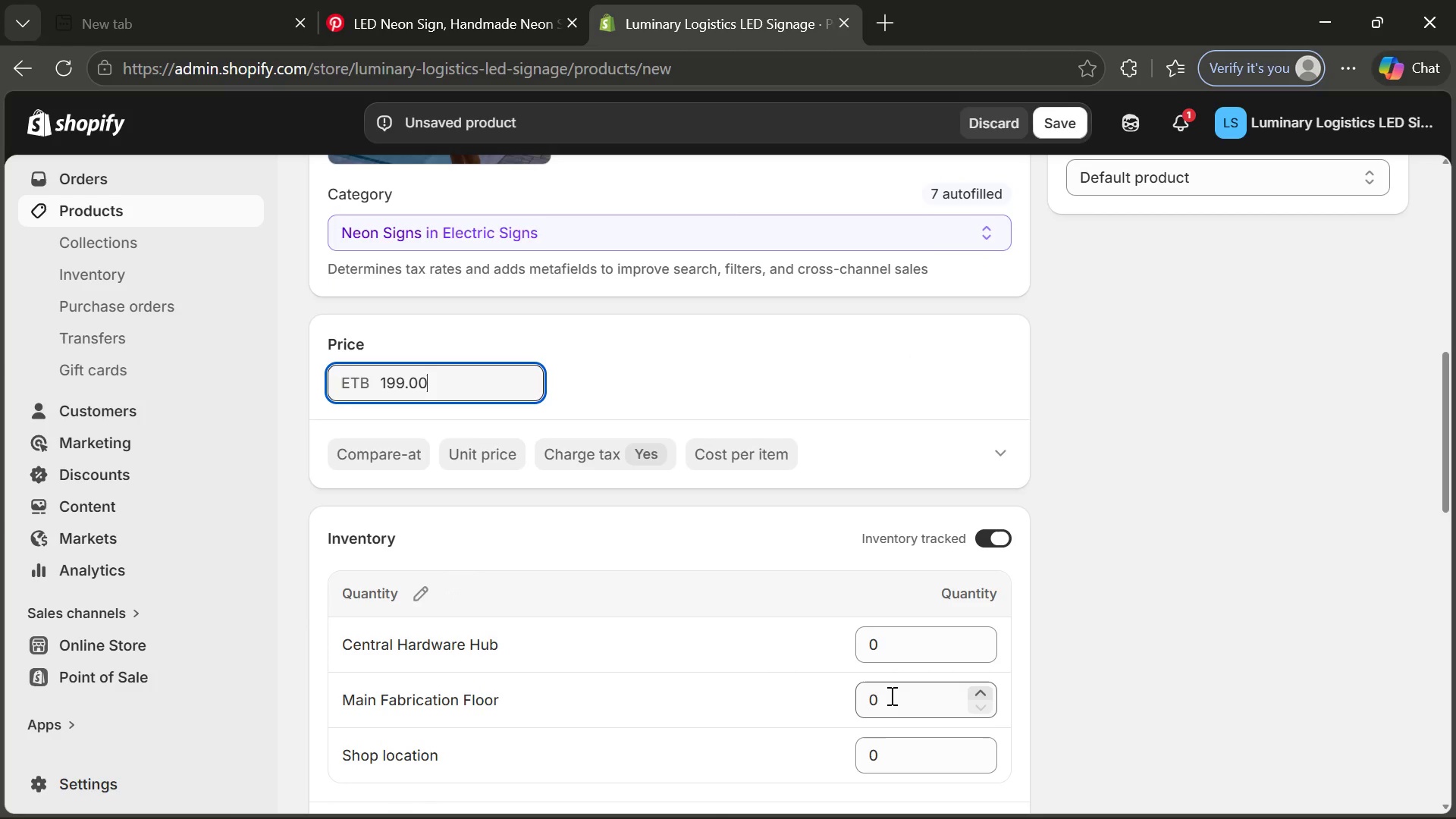 
left_click([893, 698])
 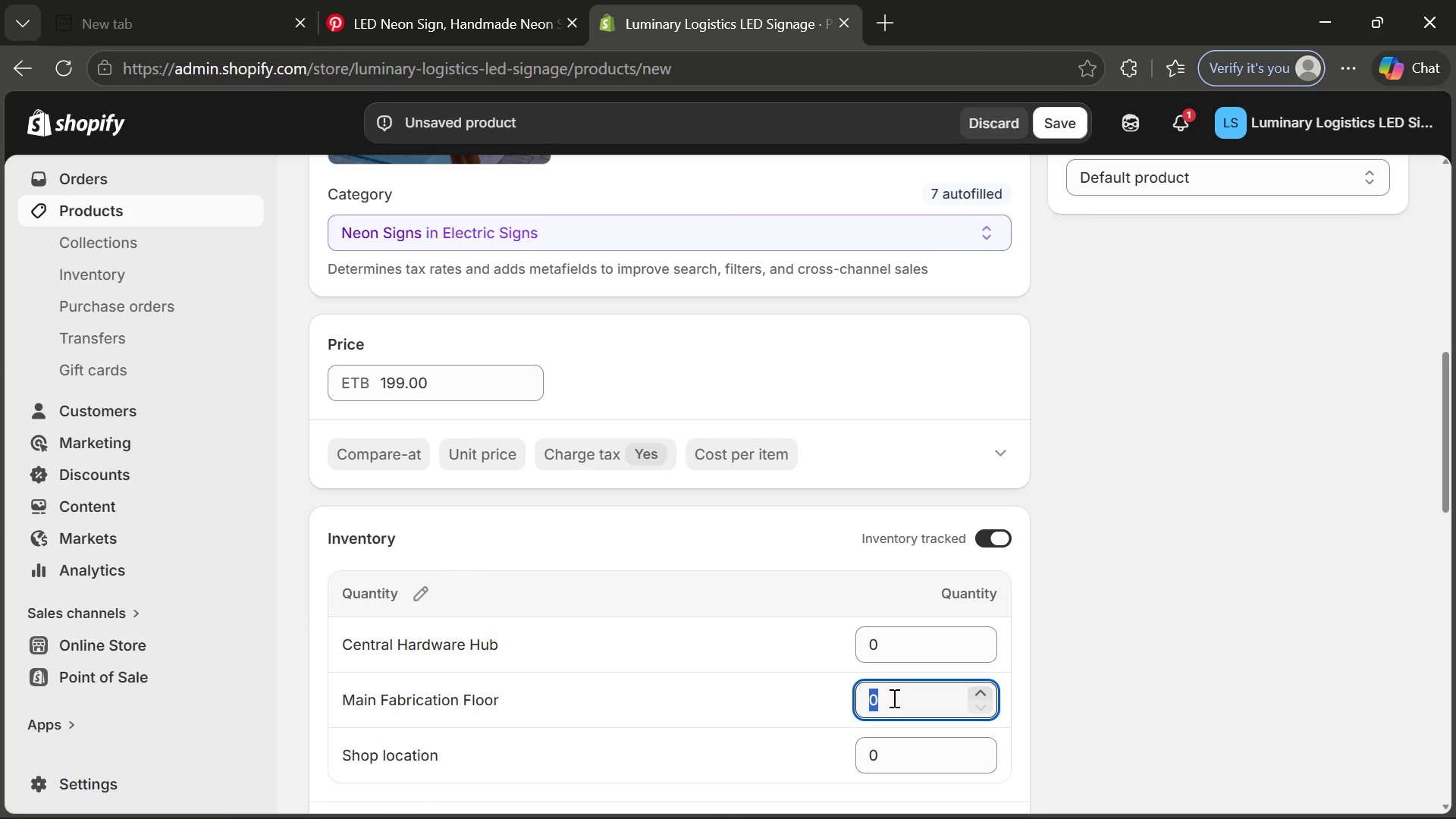 
type(999)
 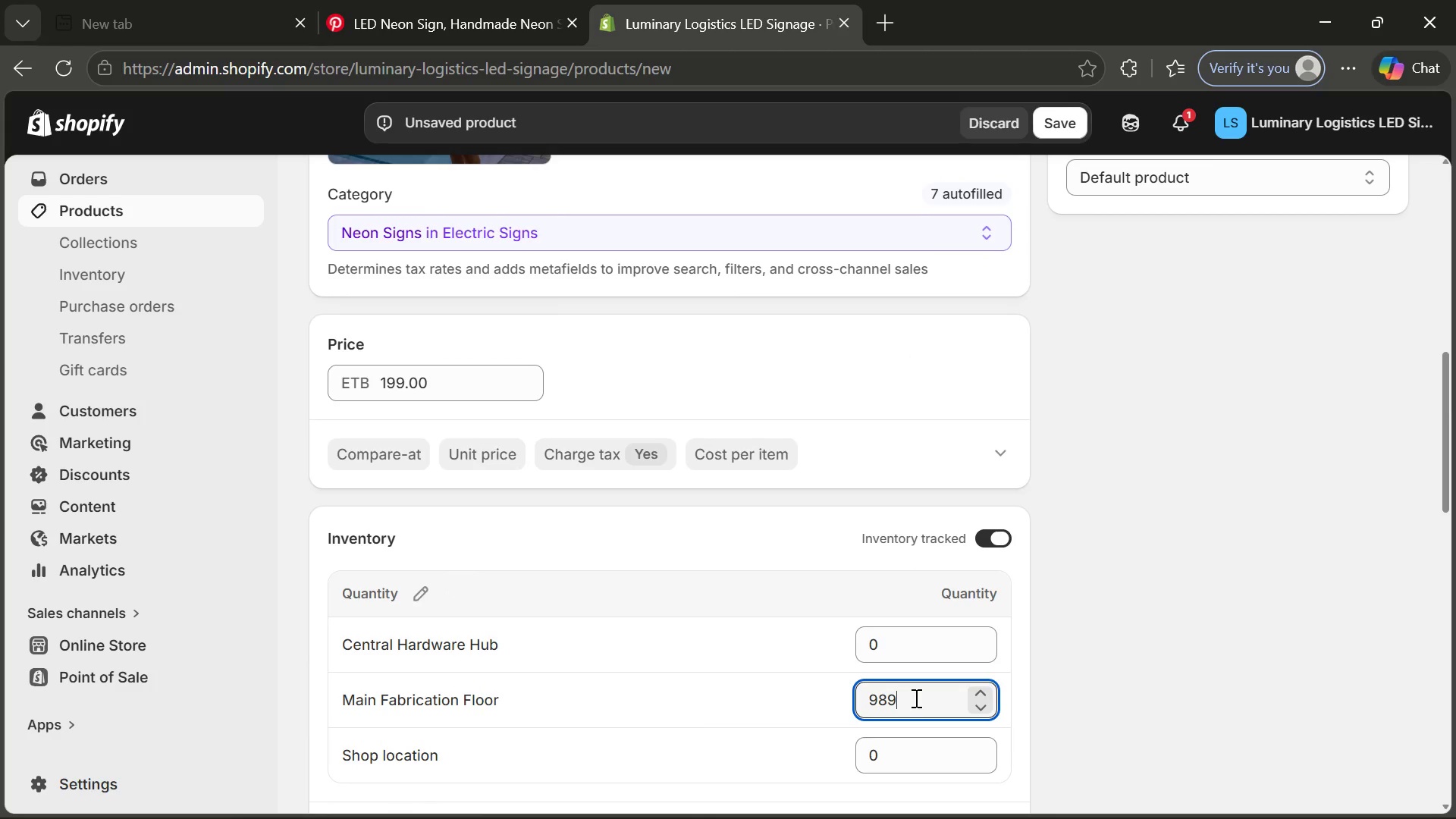 
left_click([915, 698])
 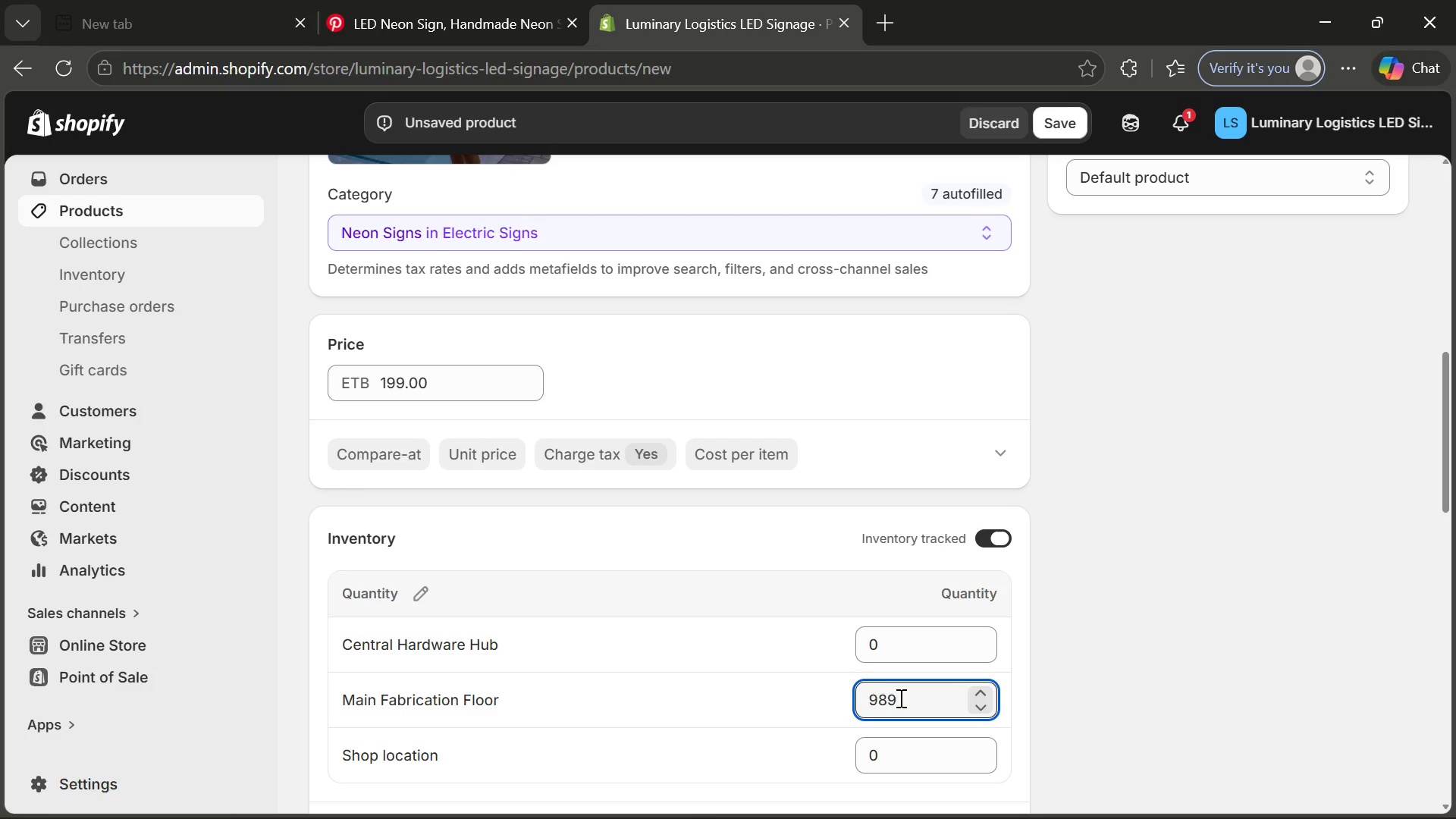 
key(ArrowLeft)
 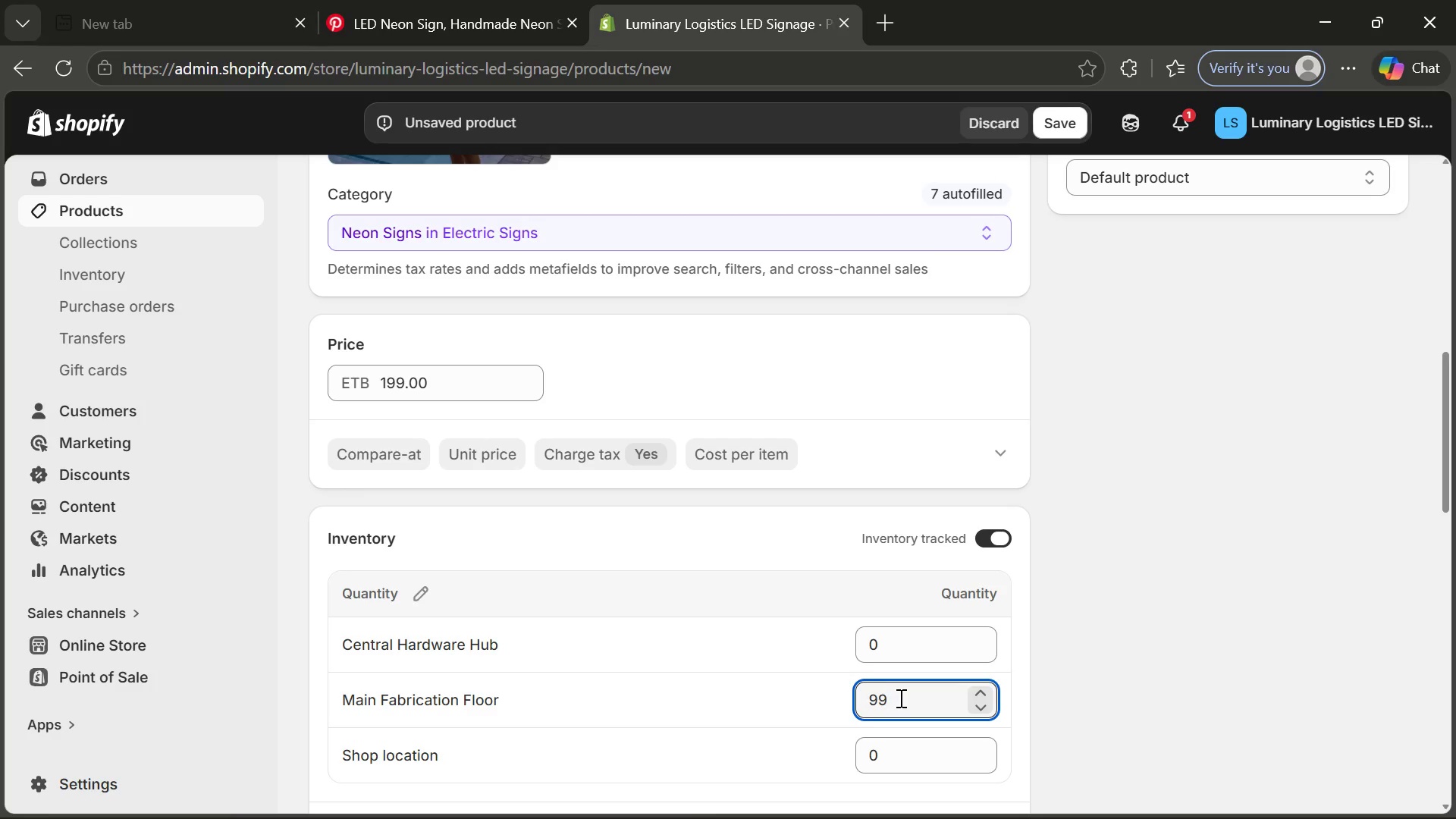 
key(Backspace)
 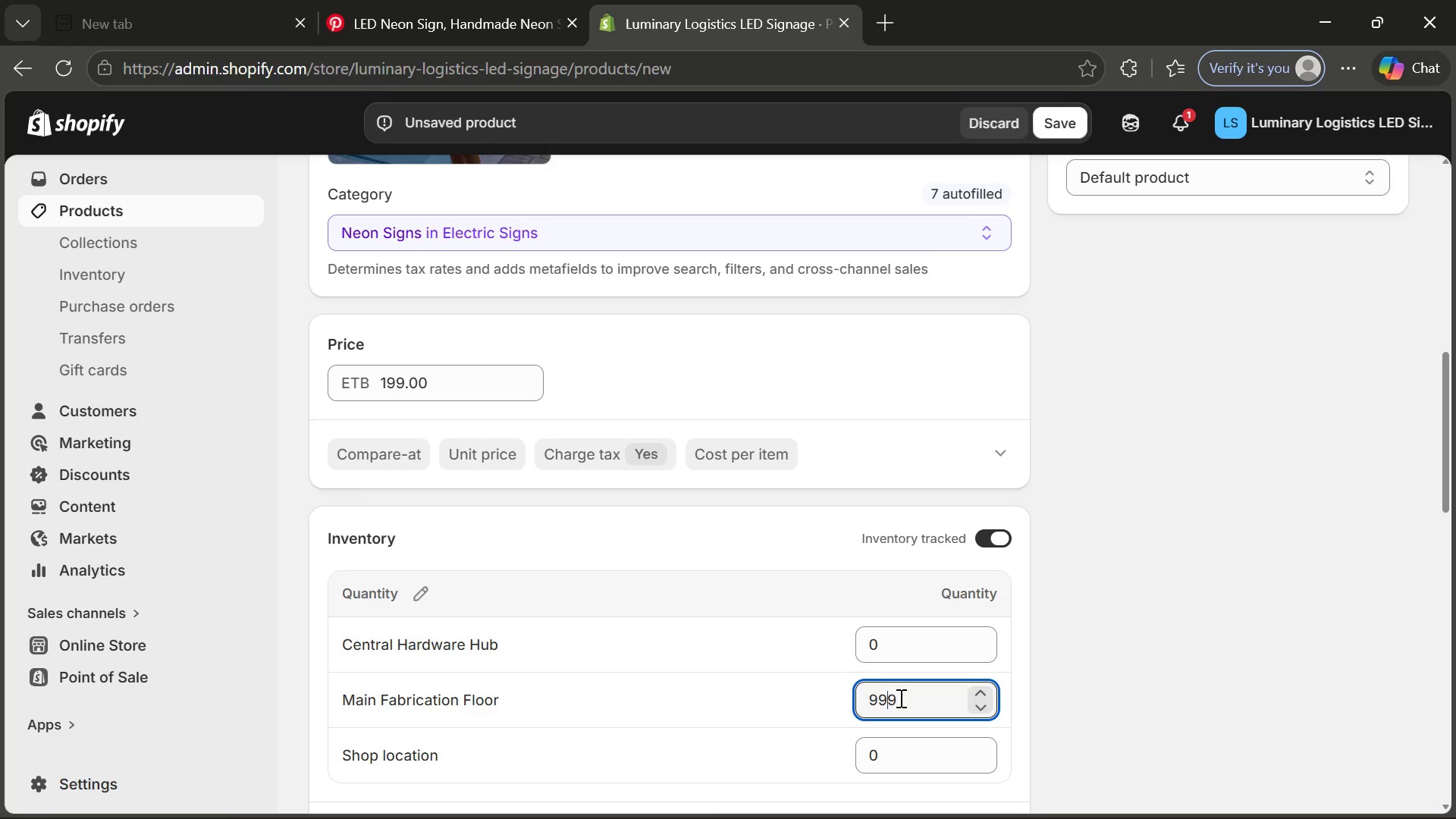 
key(9)
 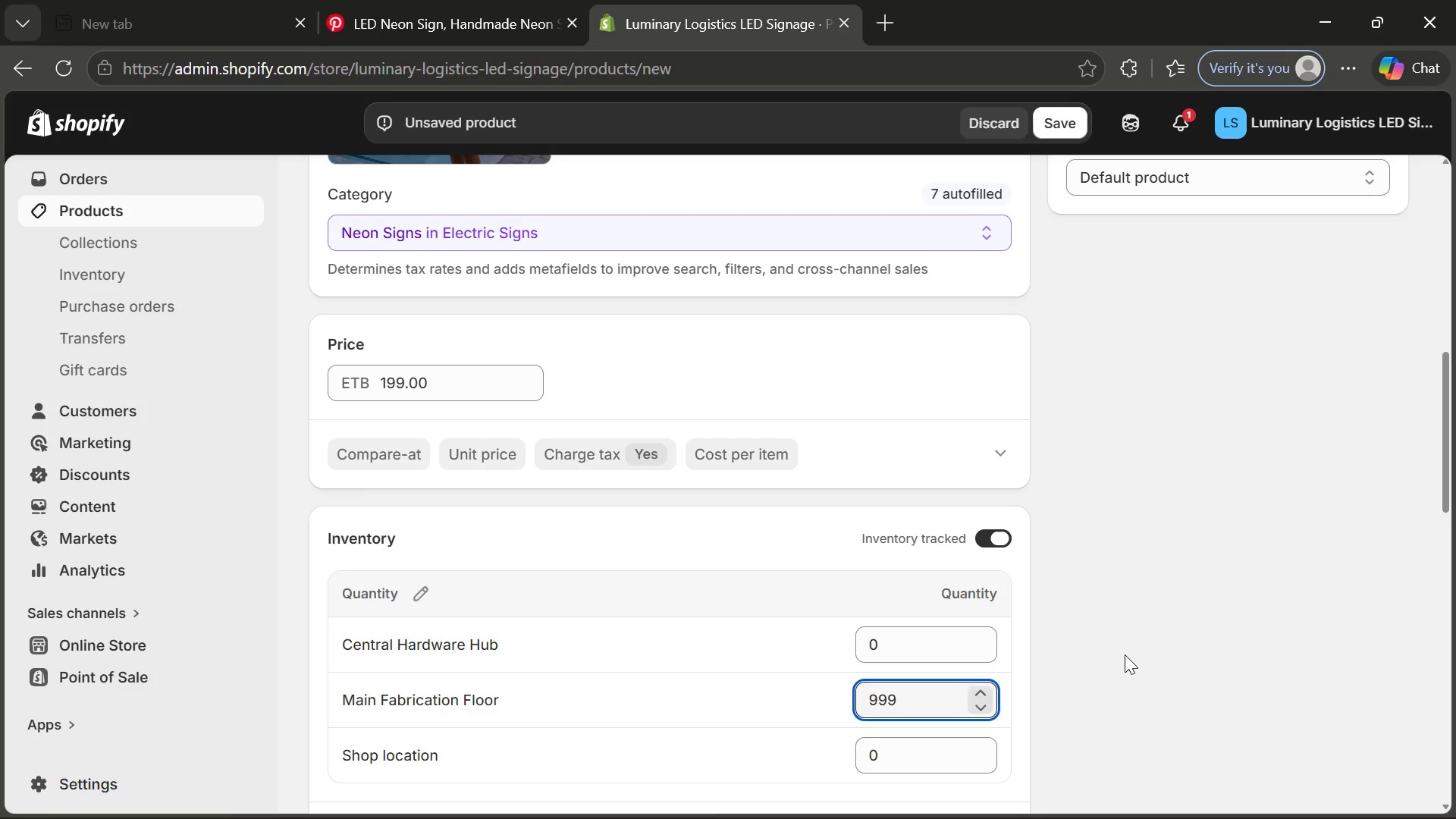 
left_click([1125, 654])
 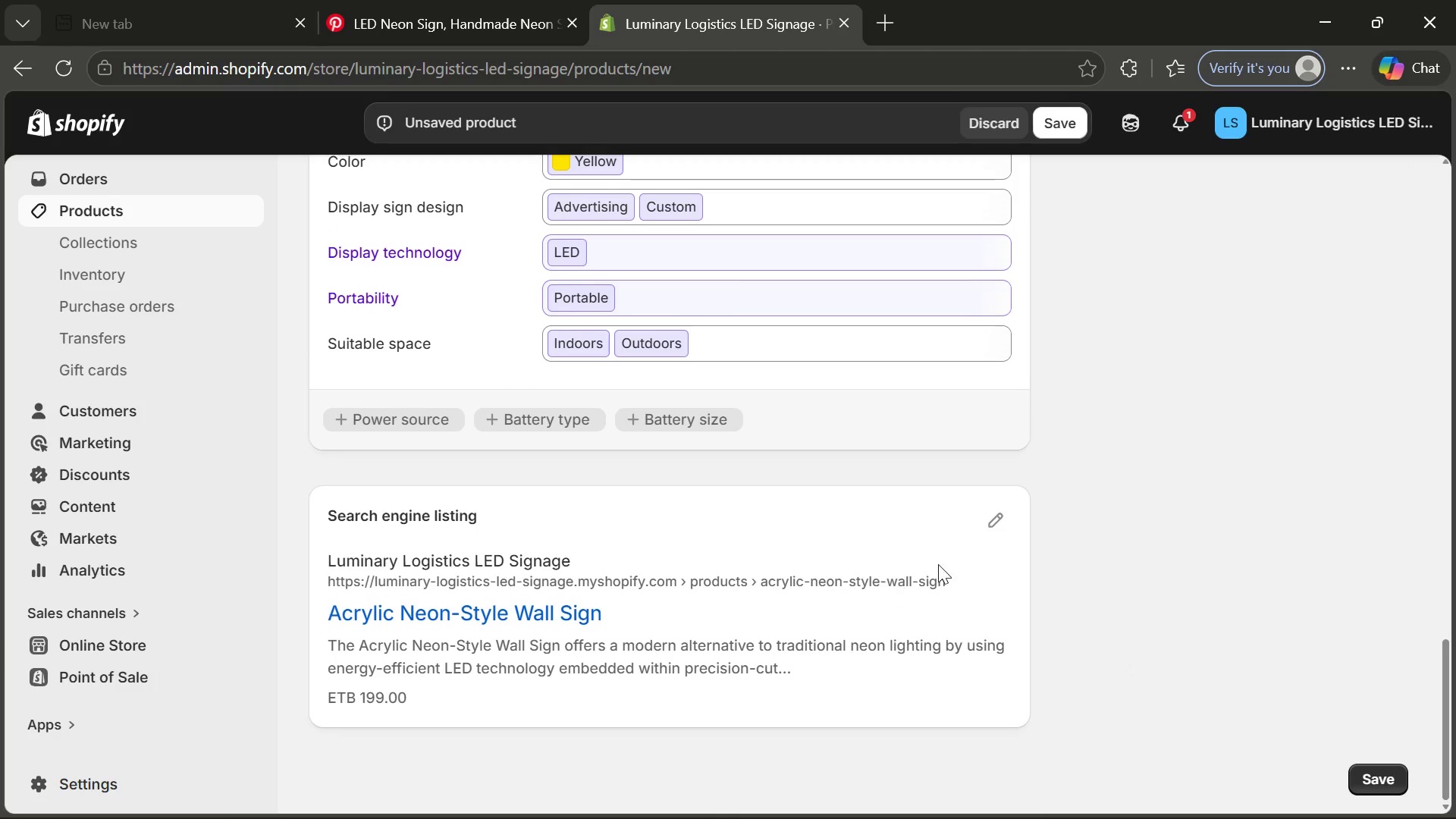 
left_click([997, 523])
 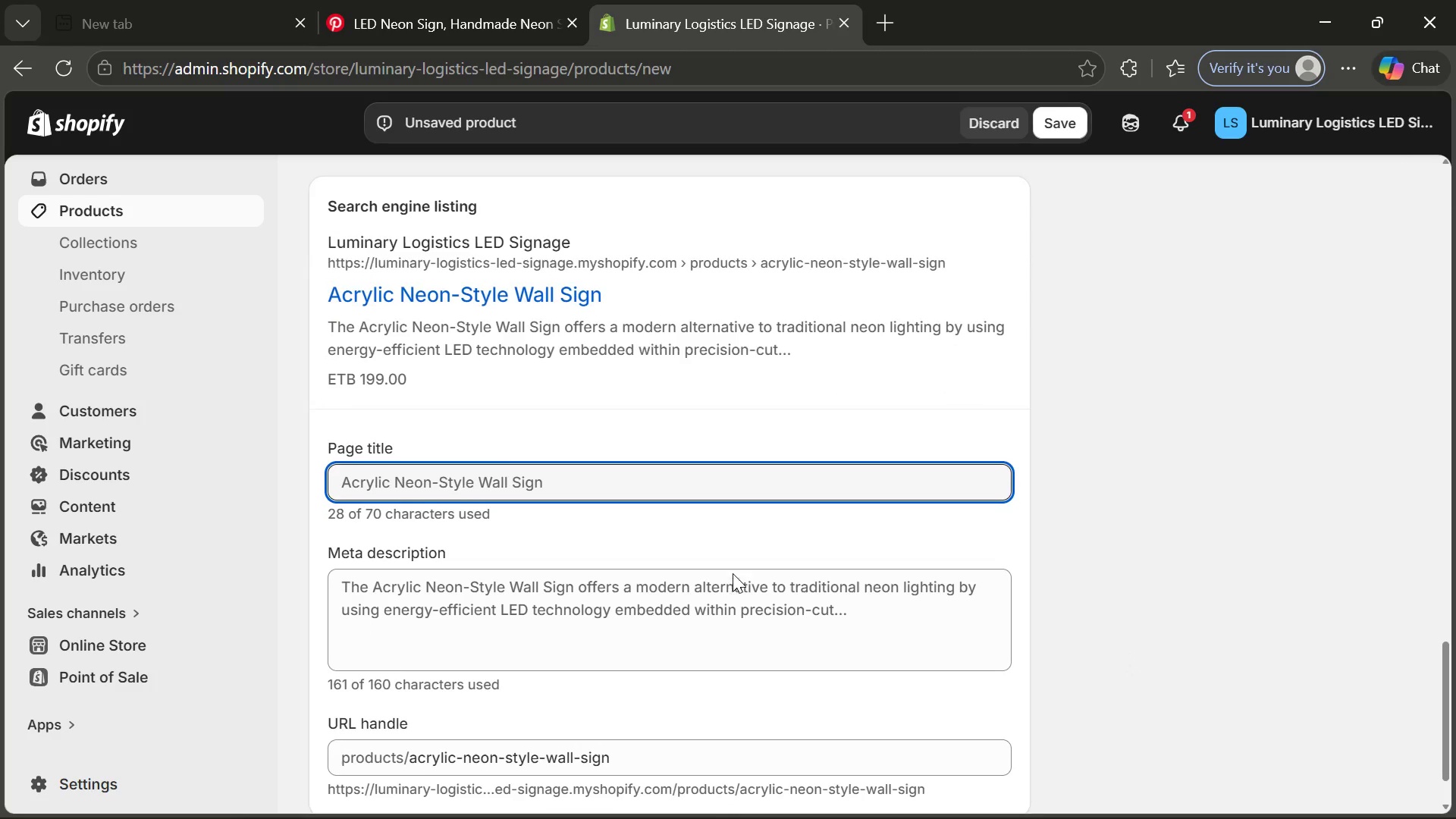 
left_click([594, 472])
 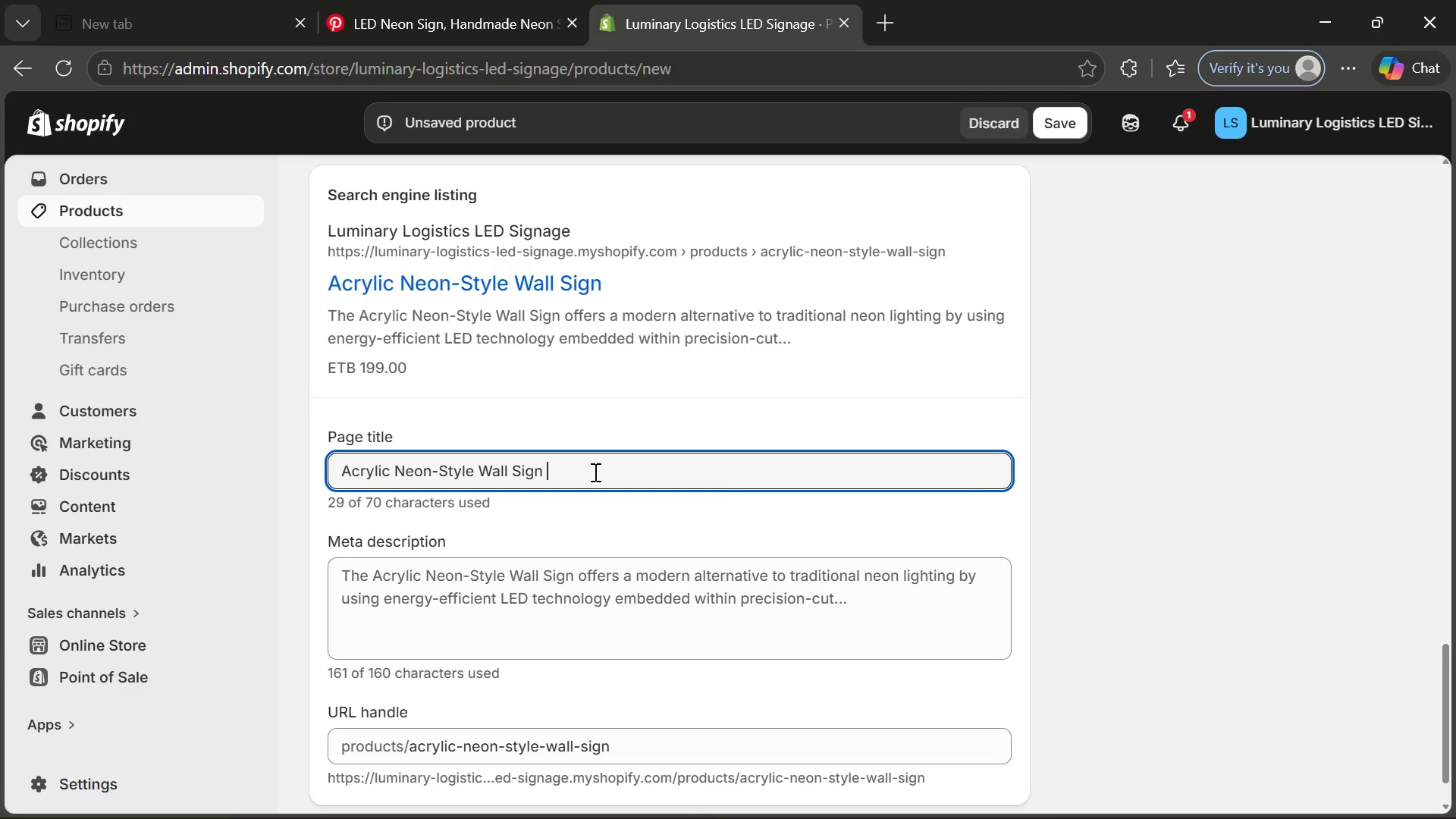 
key(Space)
 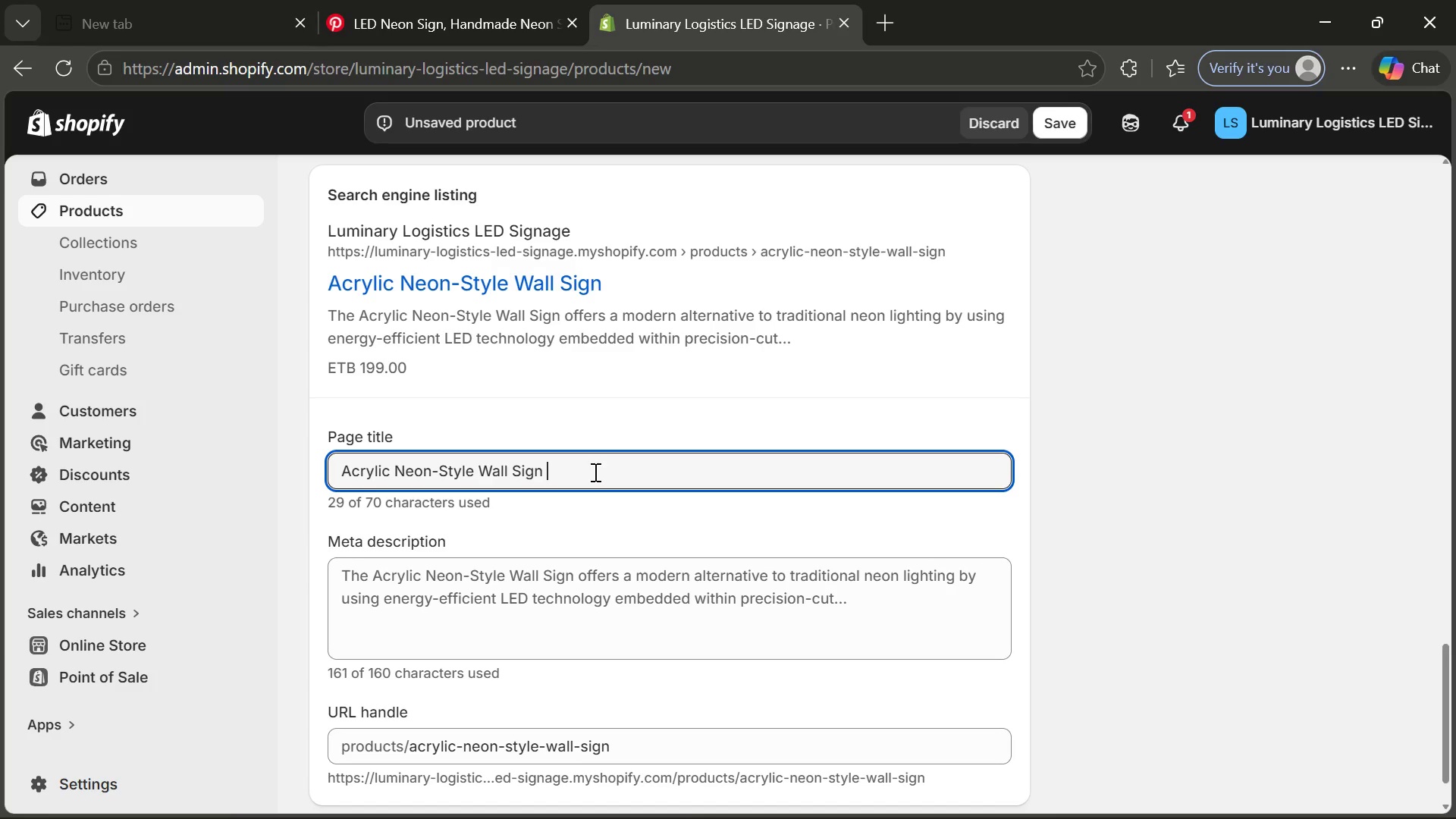 
type(fot)
key(Backspace)
type(r Custom Fabrication Displays)
 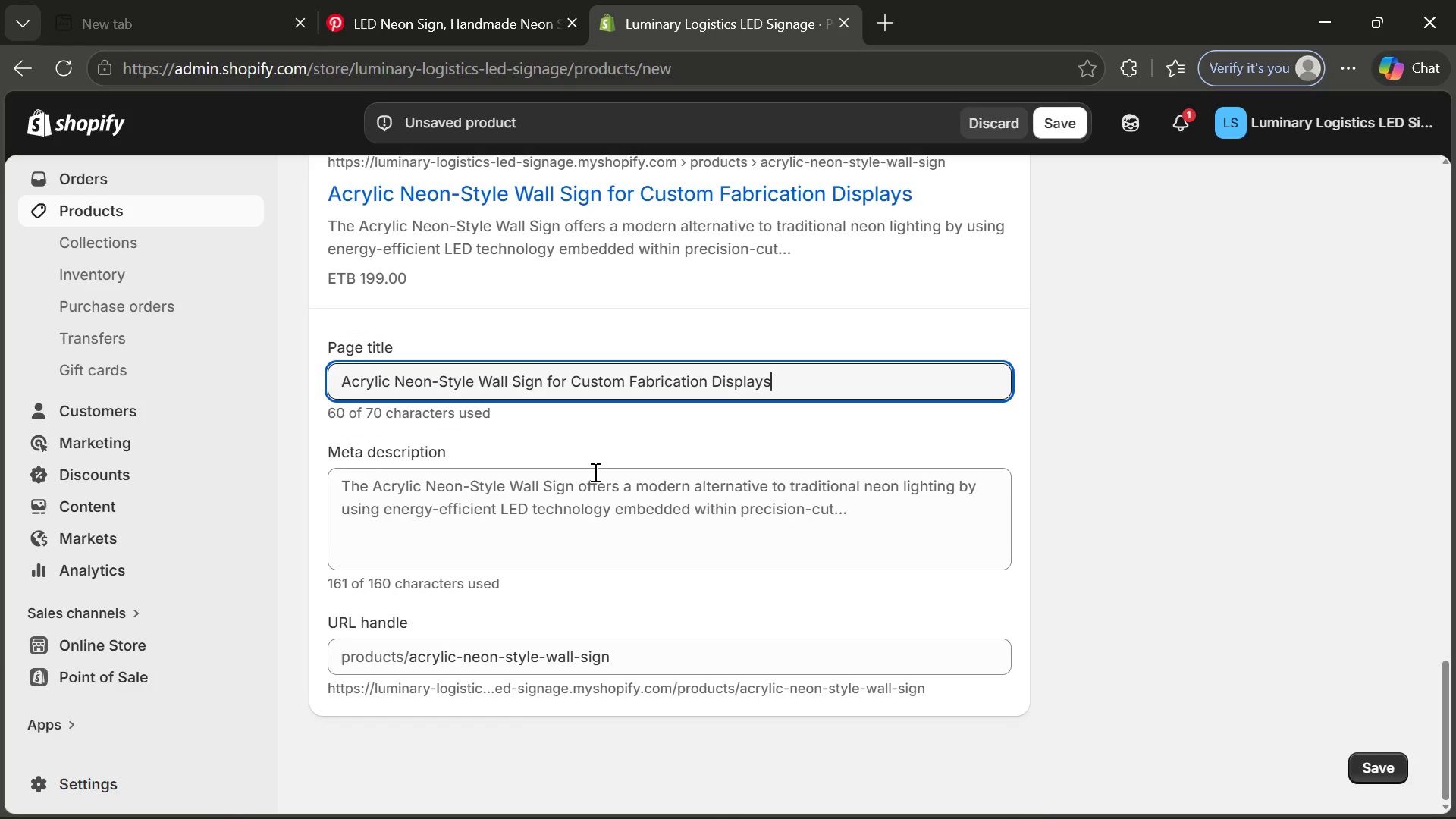 
left_click([615, 510])
 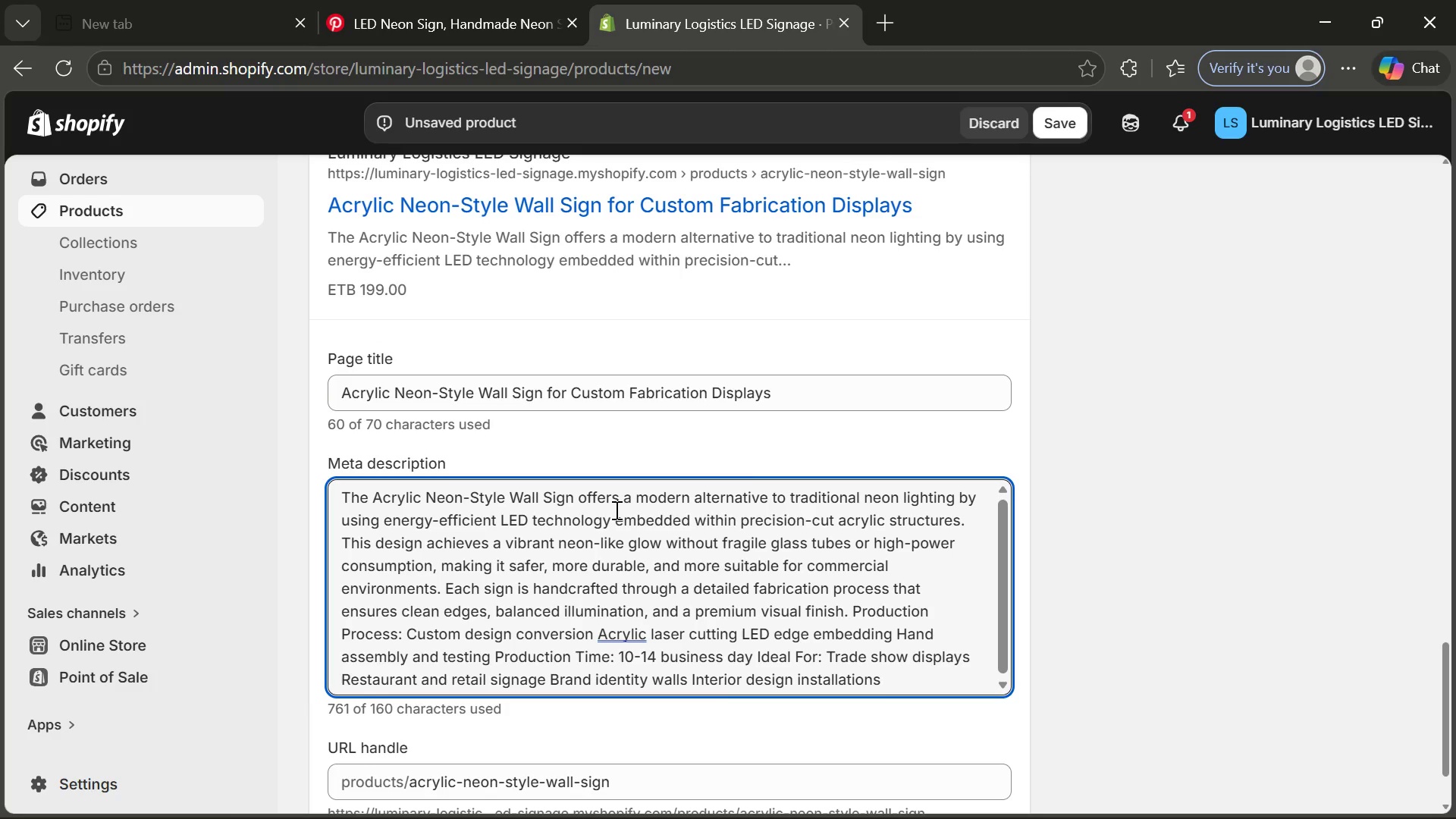 
key(Control+ControlLeft)
 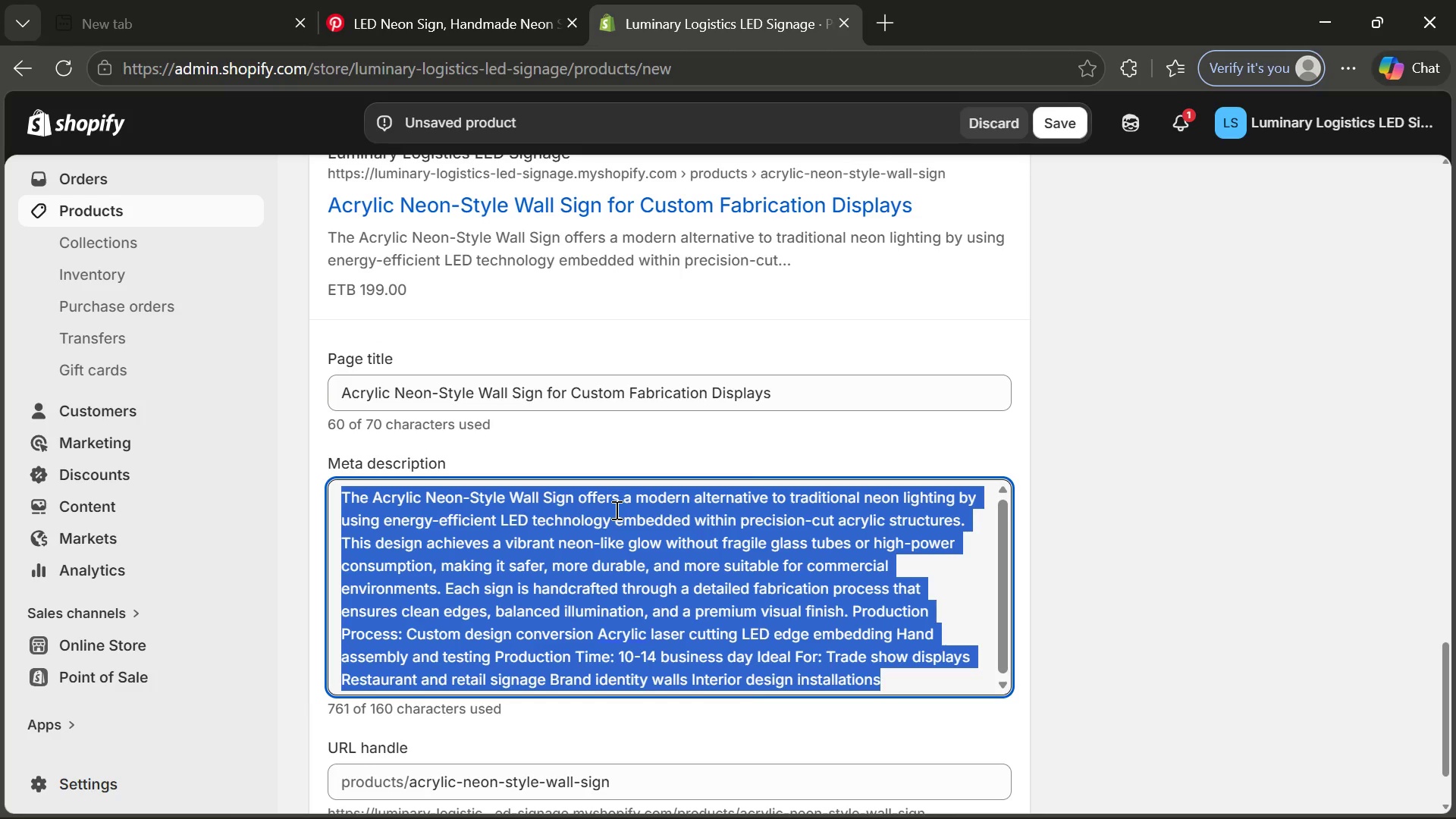 
key(Control+A)
 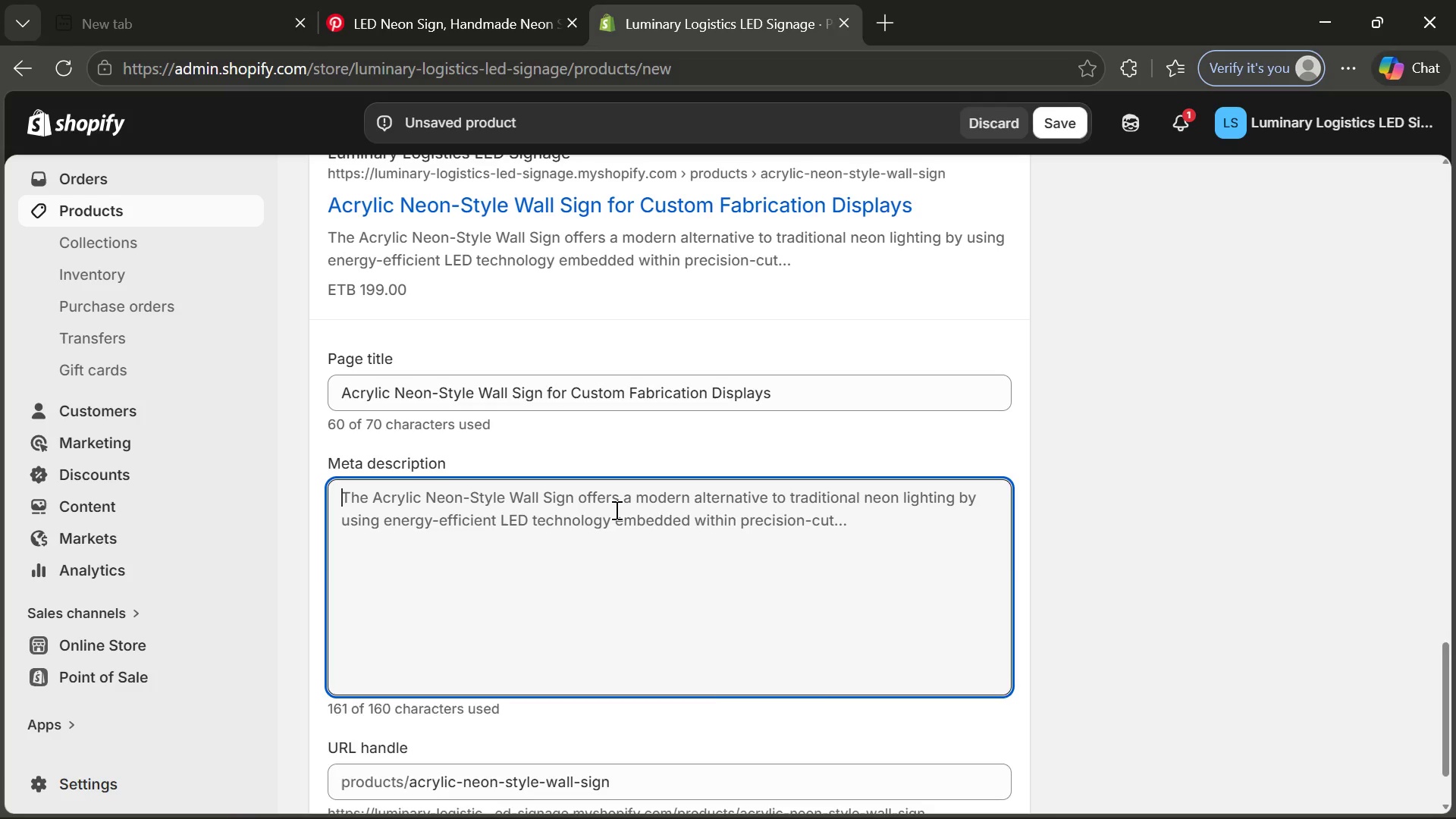 
key(Backspace)
type(Custom neon-style LED acrylic wall signs for commercial trade )
 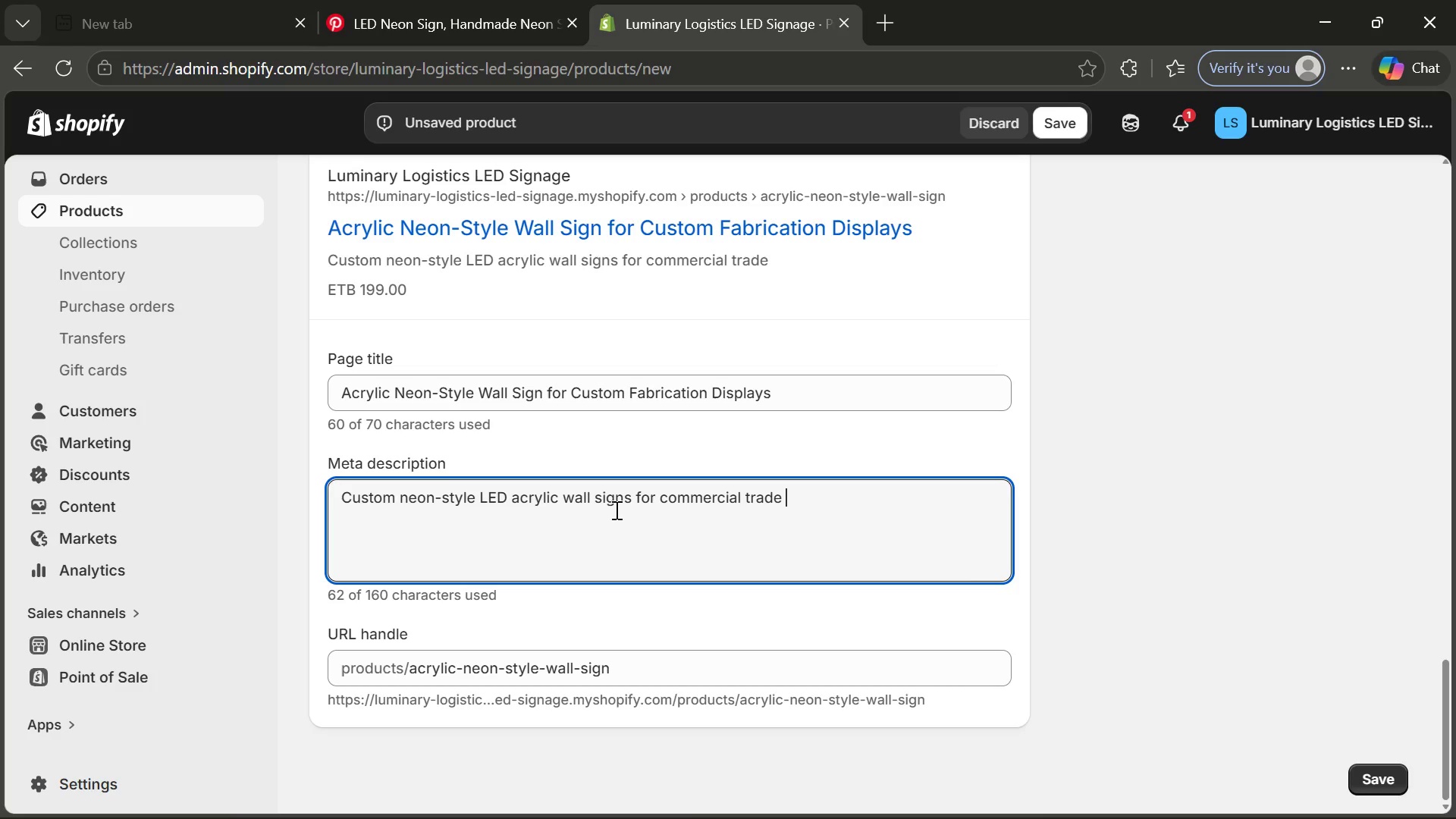 
type(show signage and branding envirnments.)
 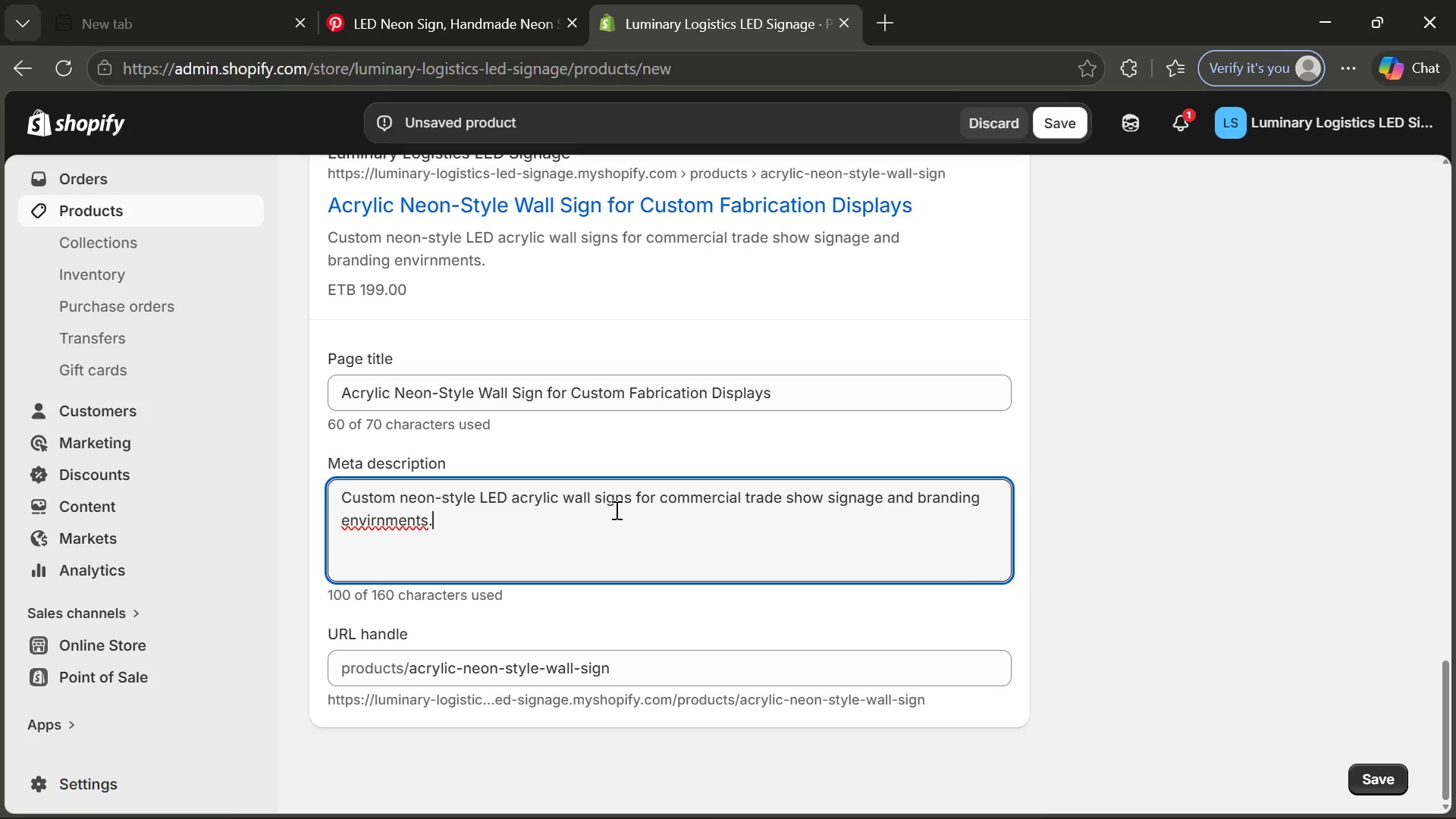 
left_click([391, 514])
 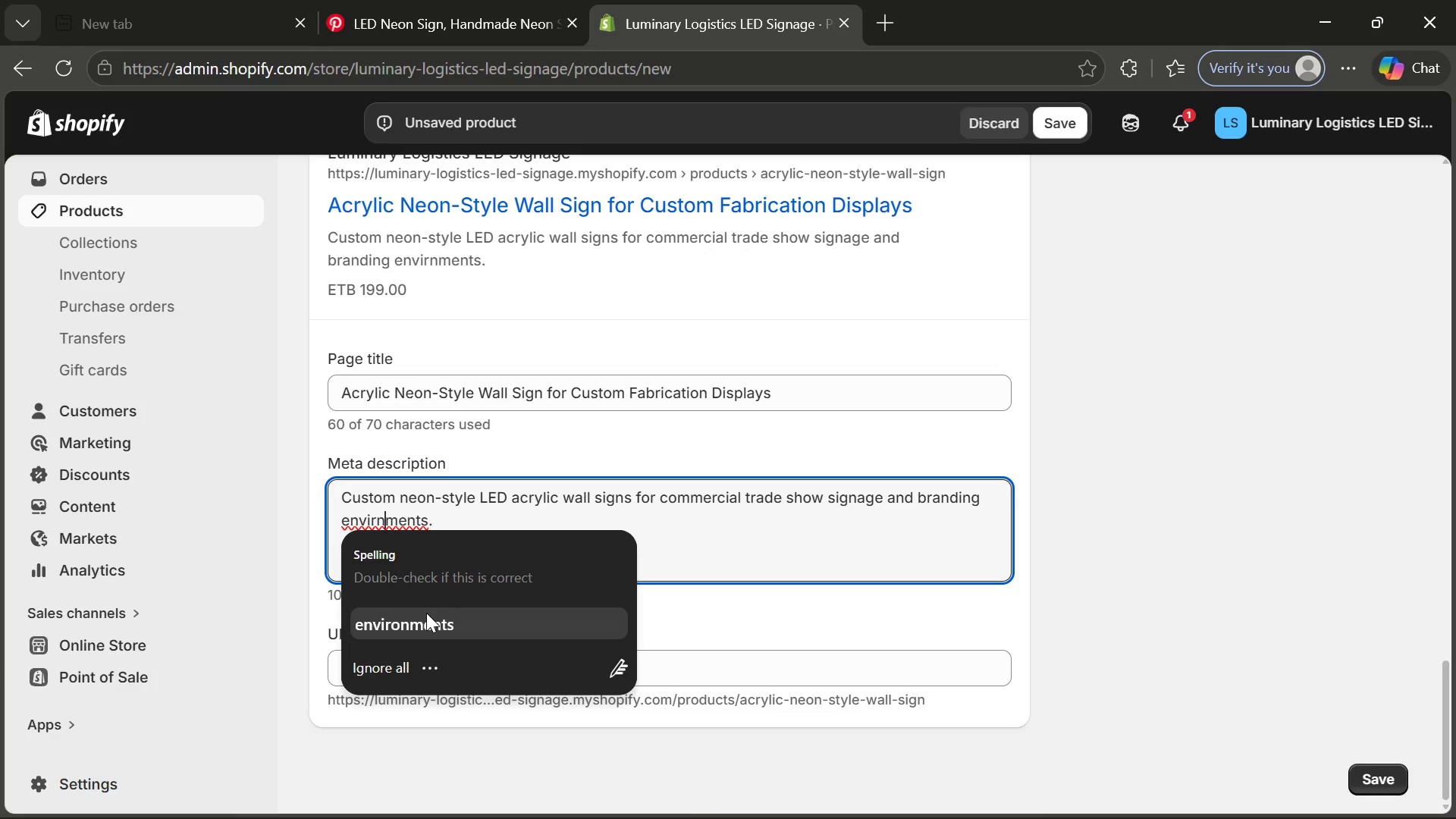 
left_click([426, 613])
 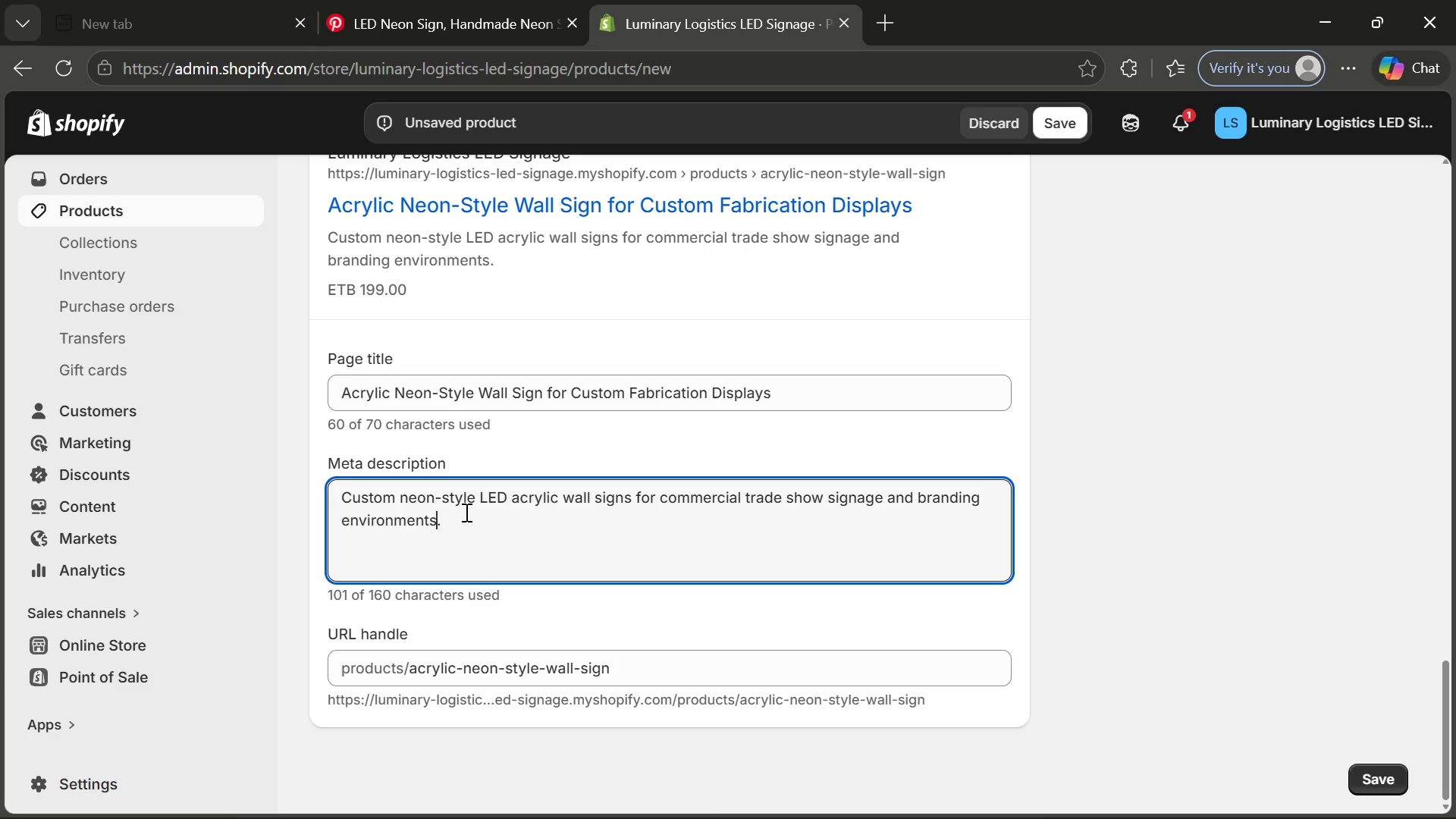 
left_click([465, 512])
 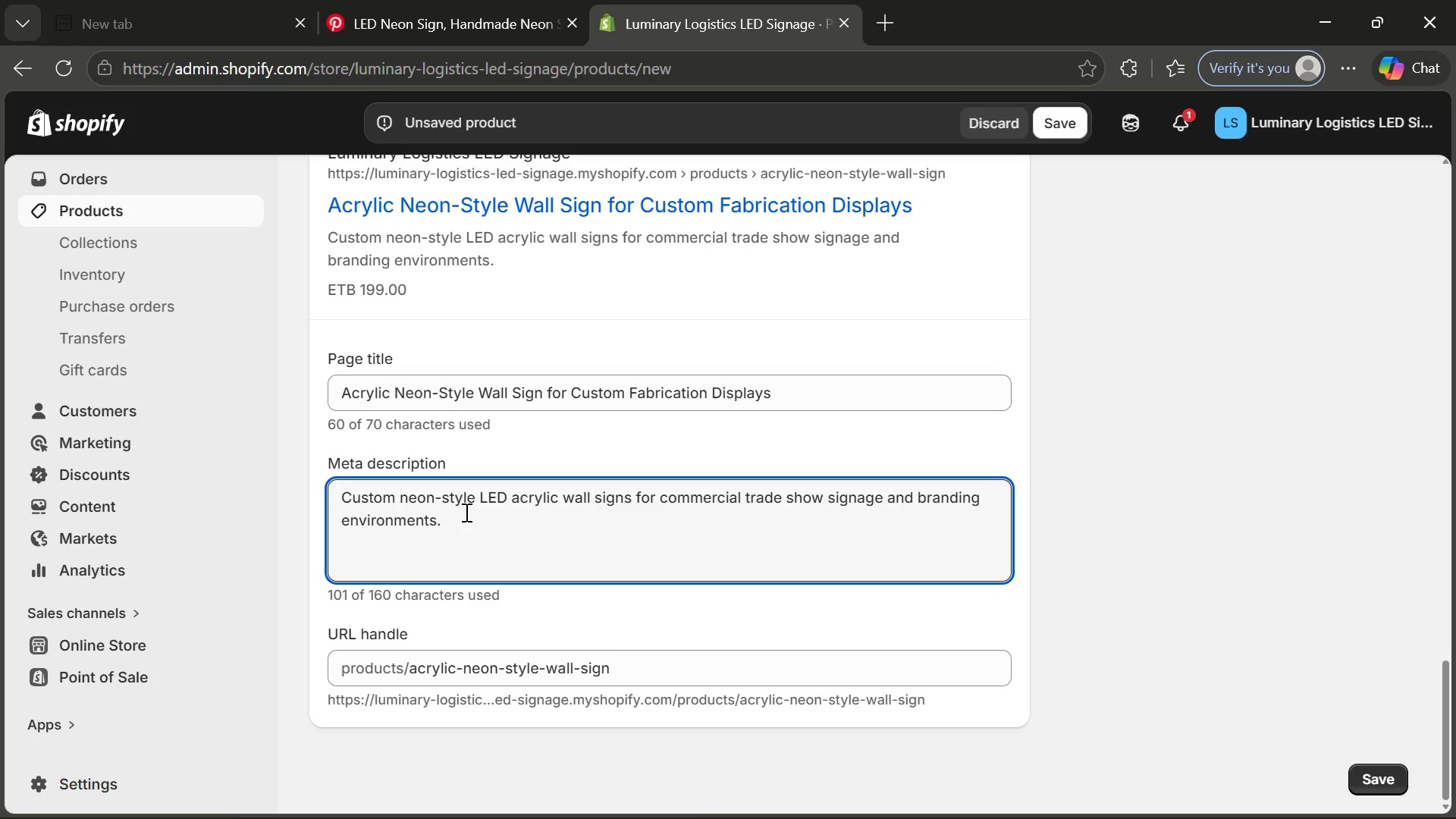 
type( Handmade fab)
 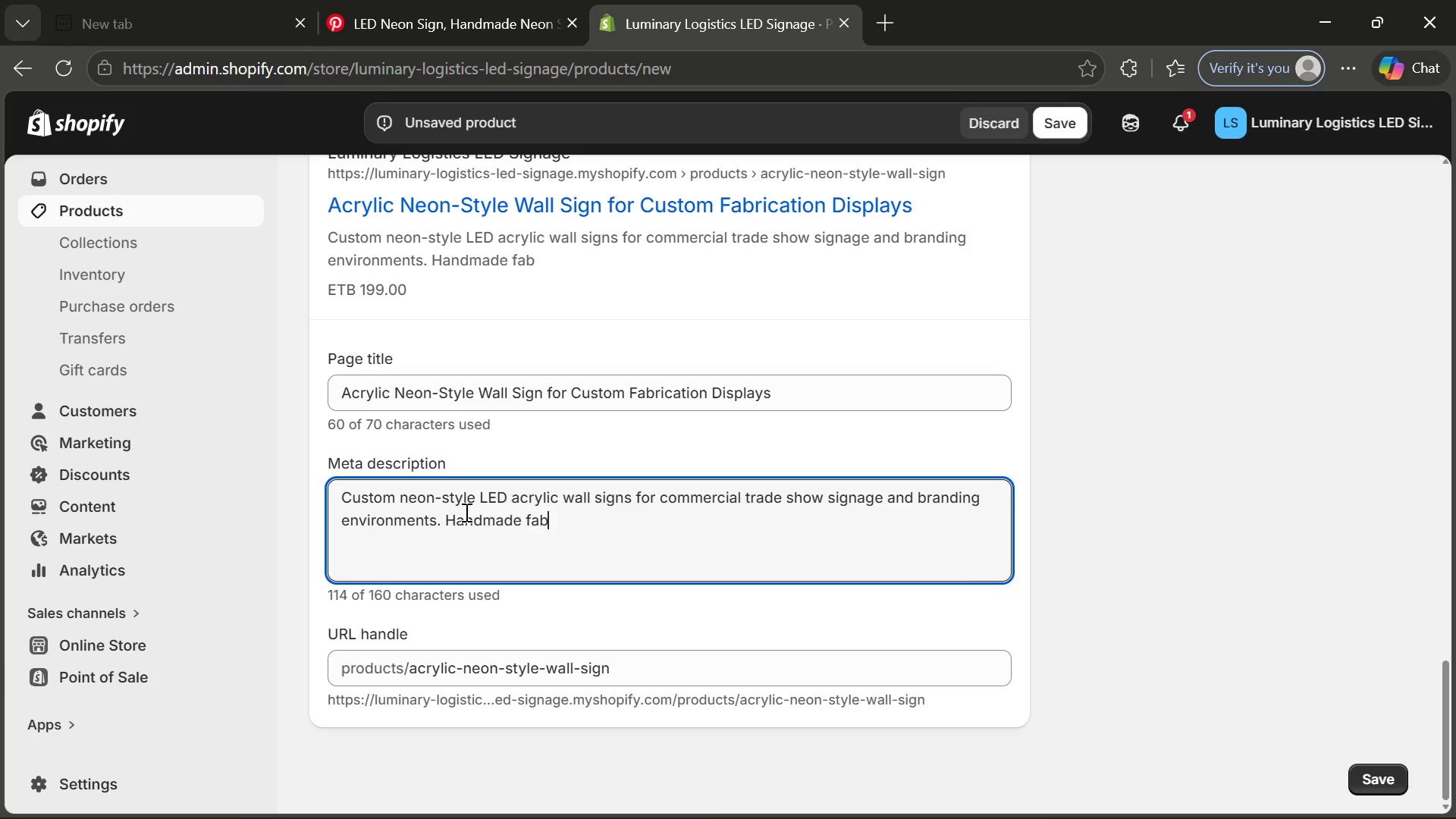 
wait(21.0)
 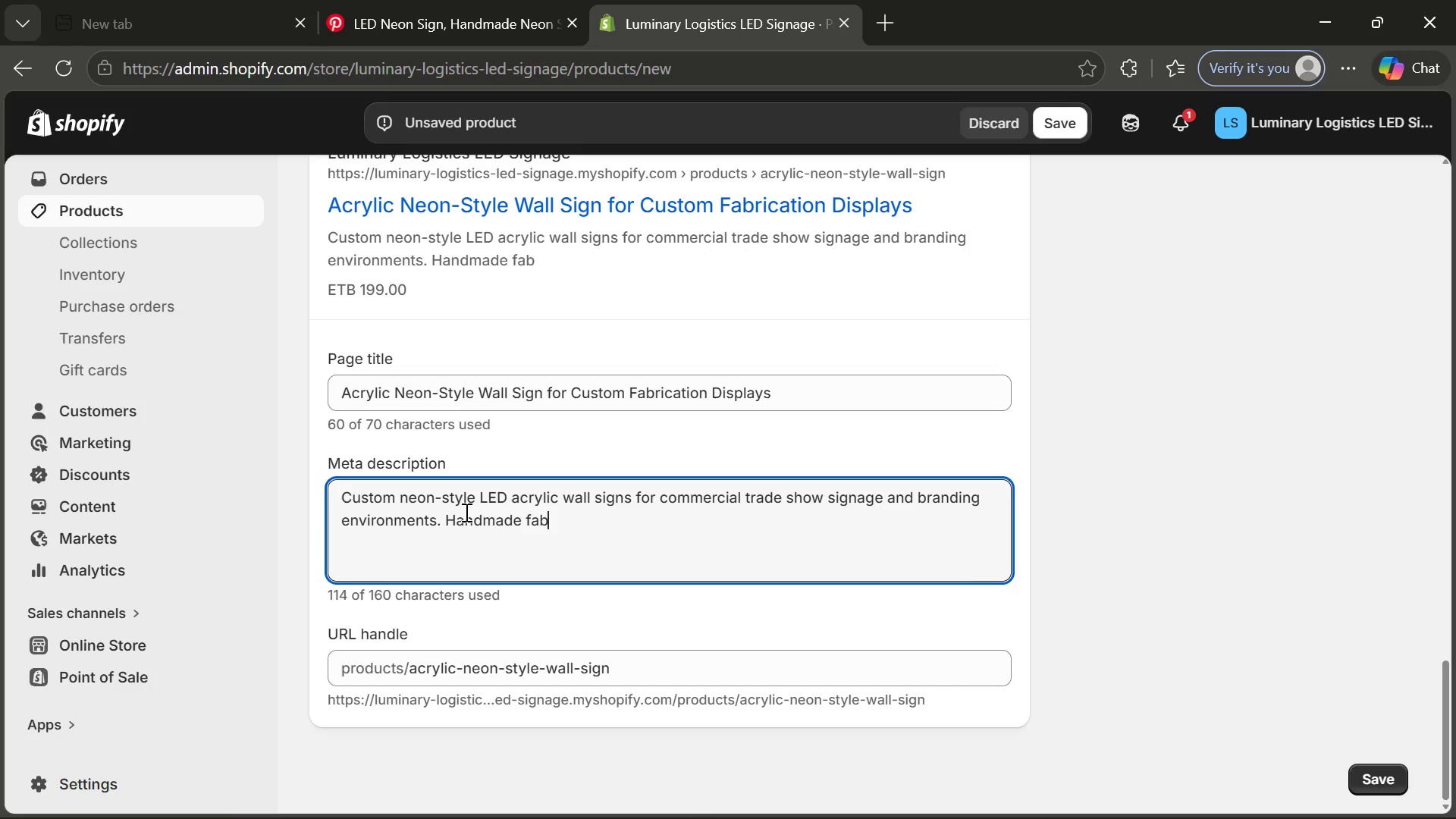 
type(riv)
key(Backspace)
type(cation)
 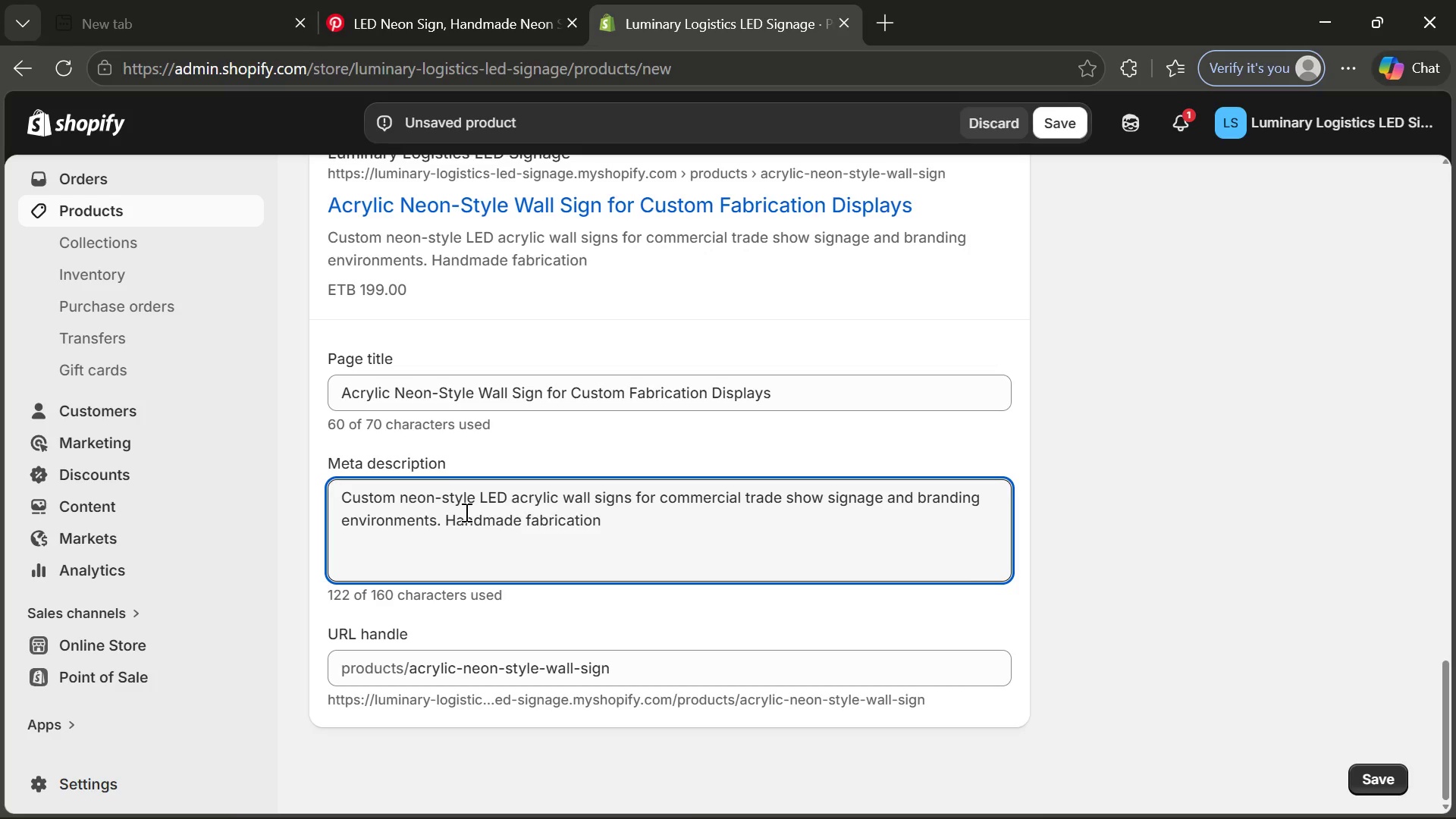 
type( with LED lighting.)
 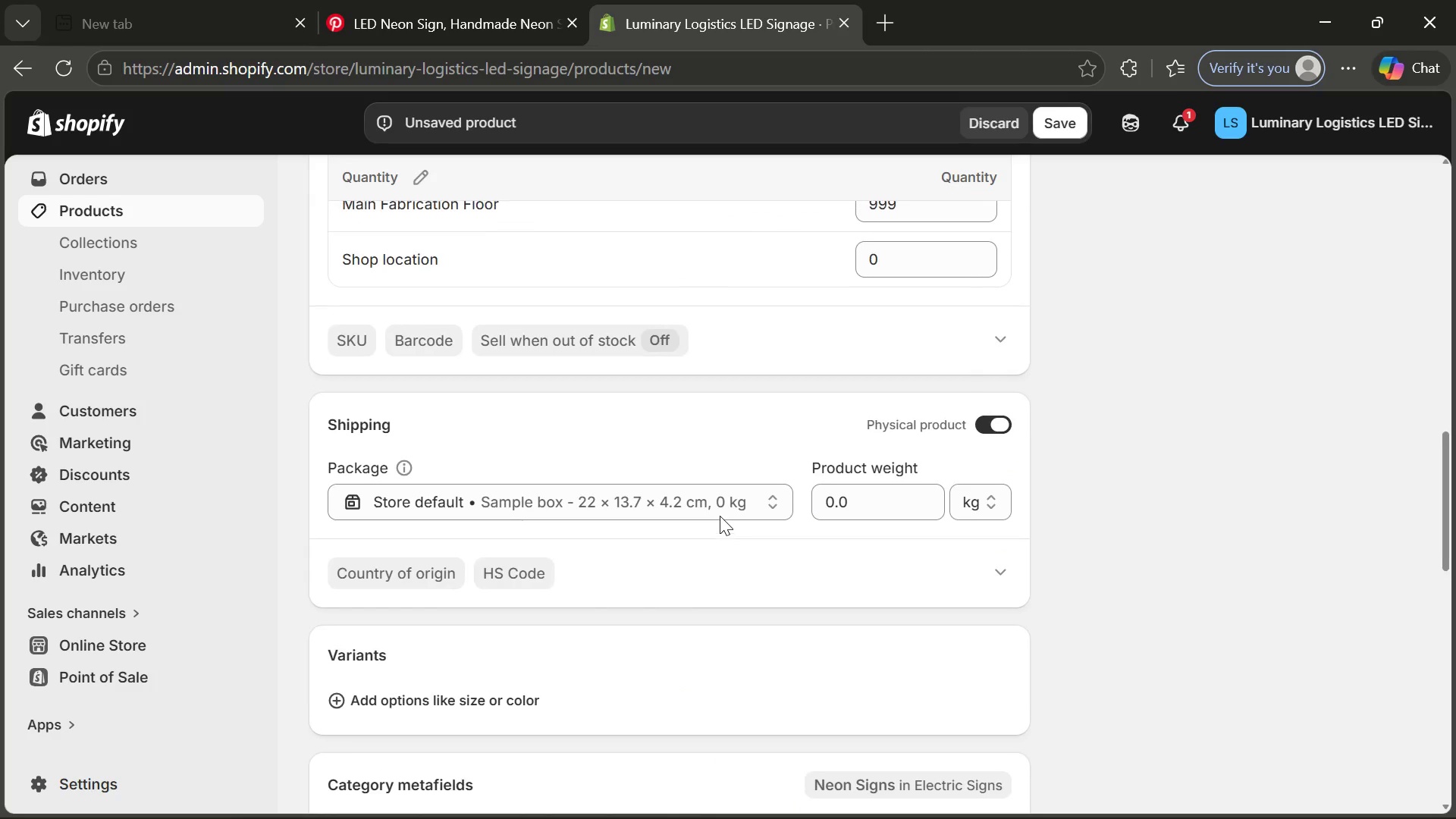 
wait(7.52)
 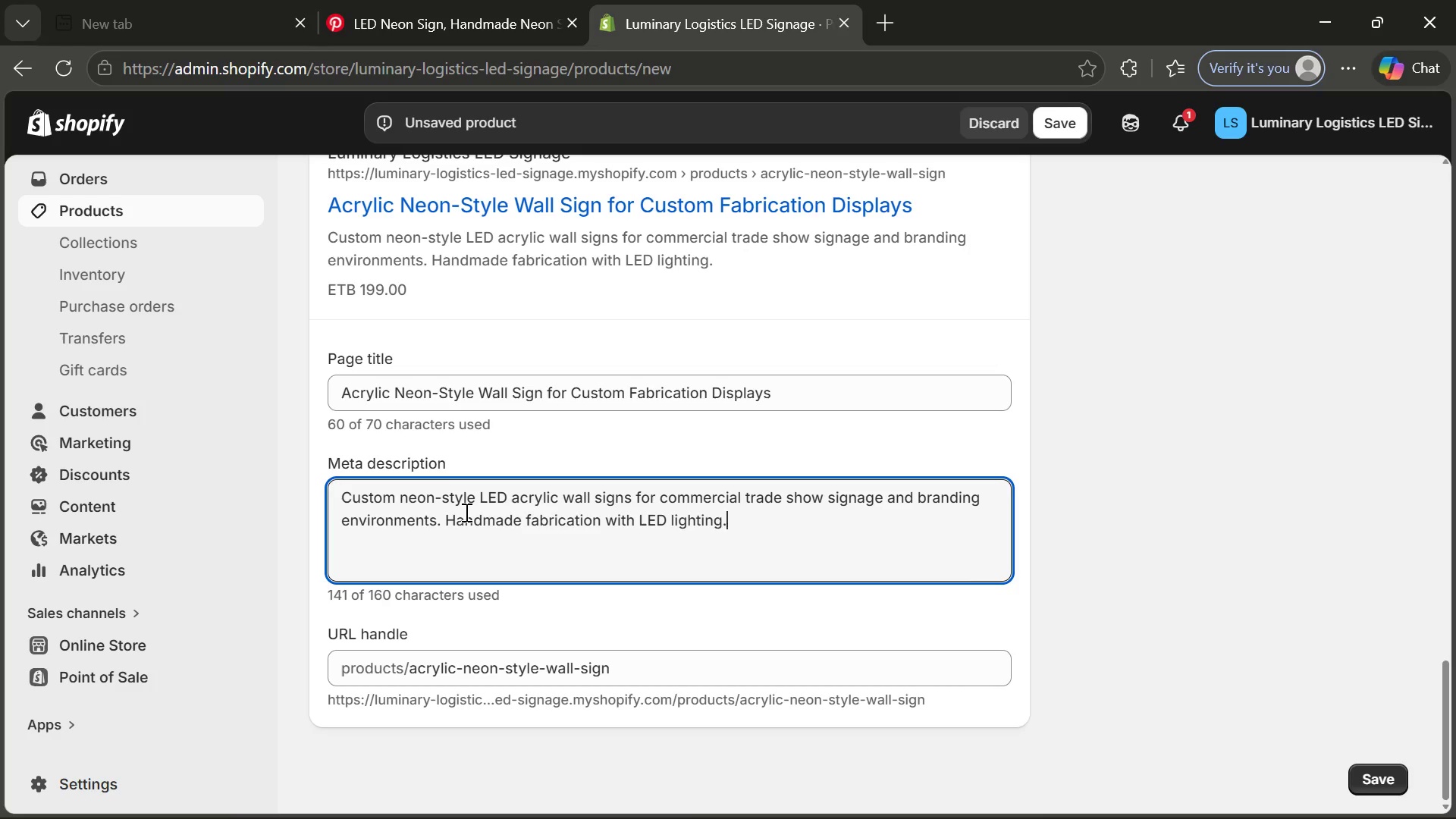 
left_click([1153, 542])
 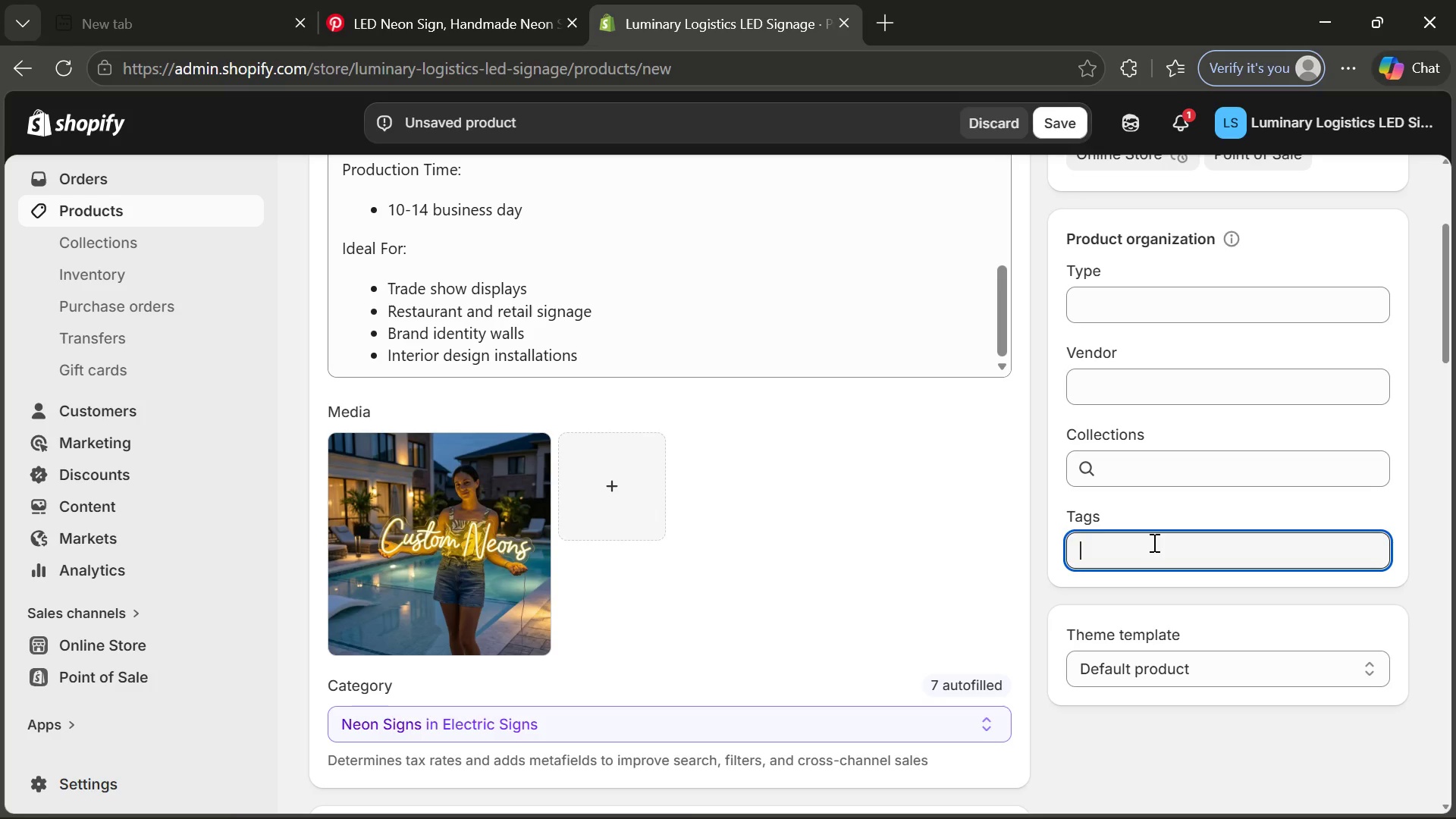 
type(neon-styel)
 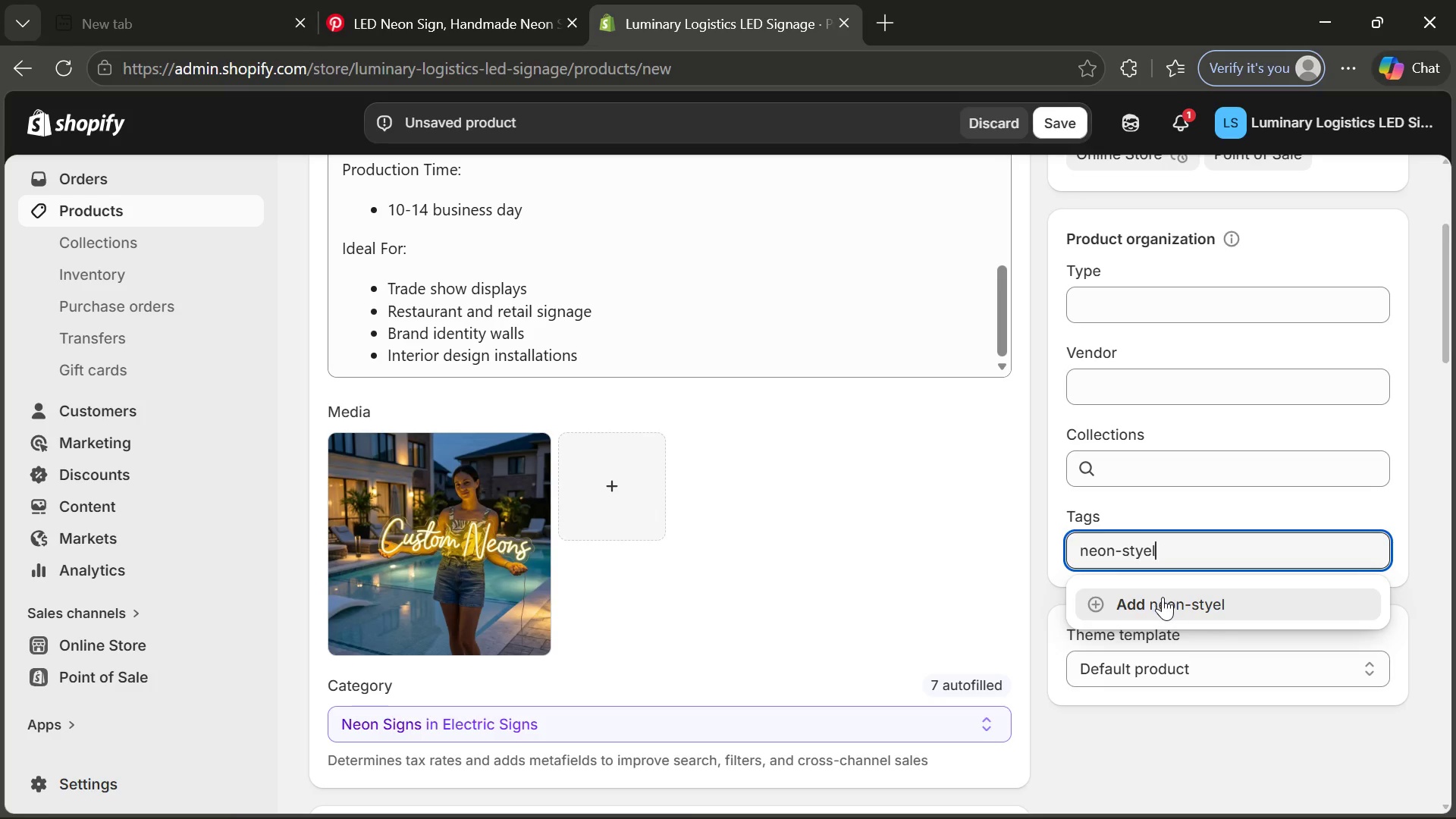 
left_click([1163, 597])
 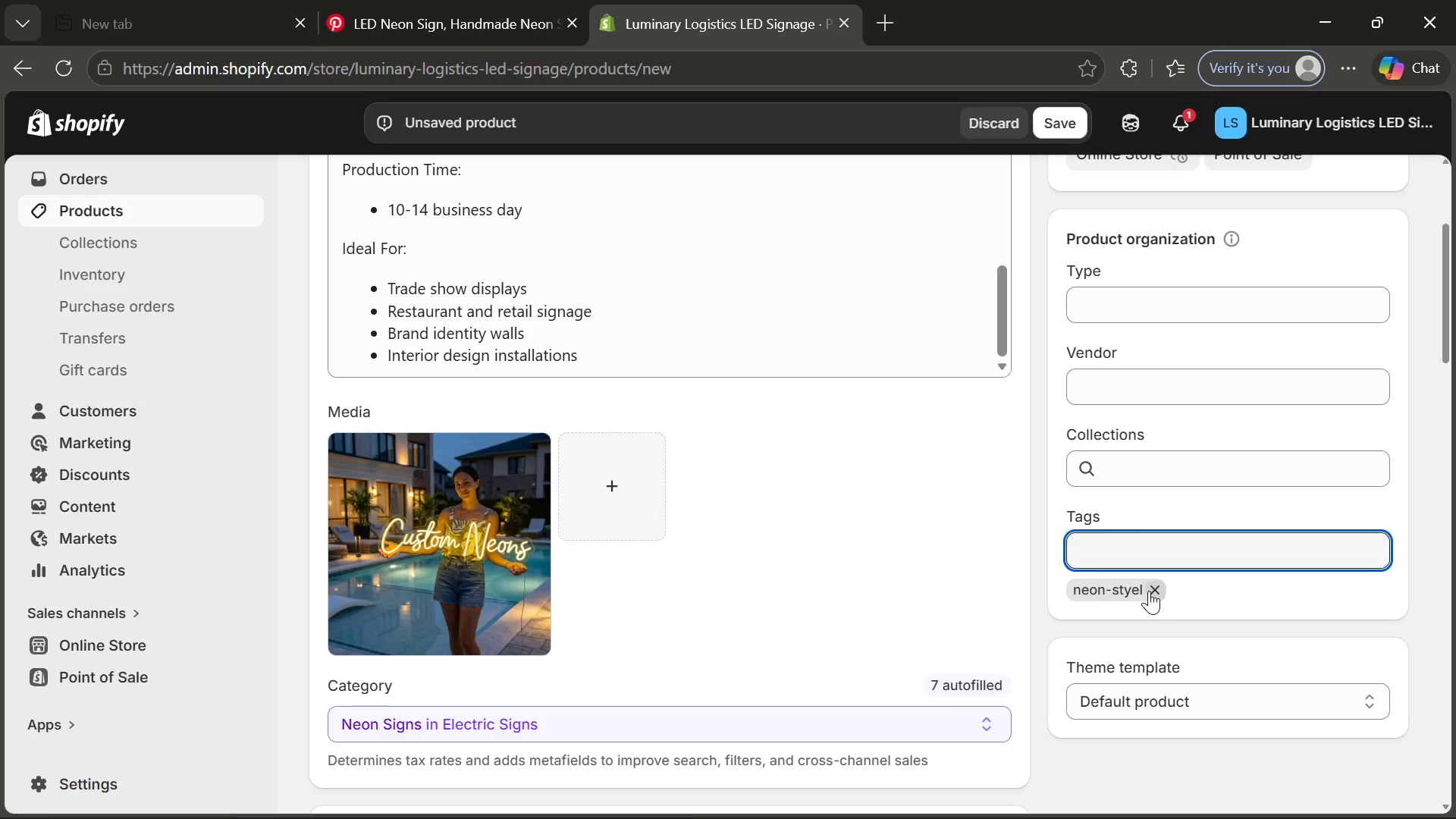 
left_click([1153, 591])
 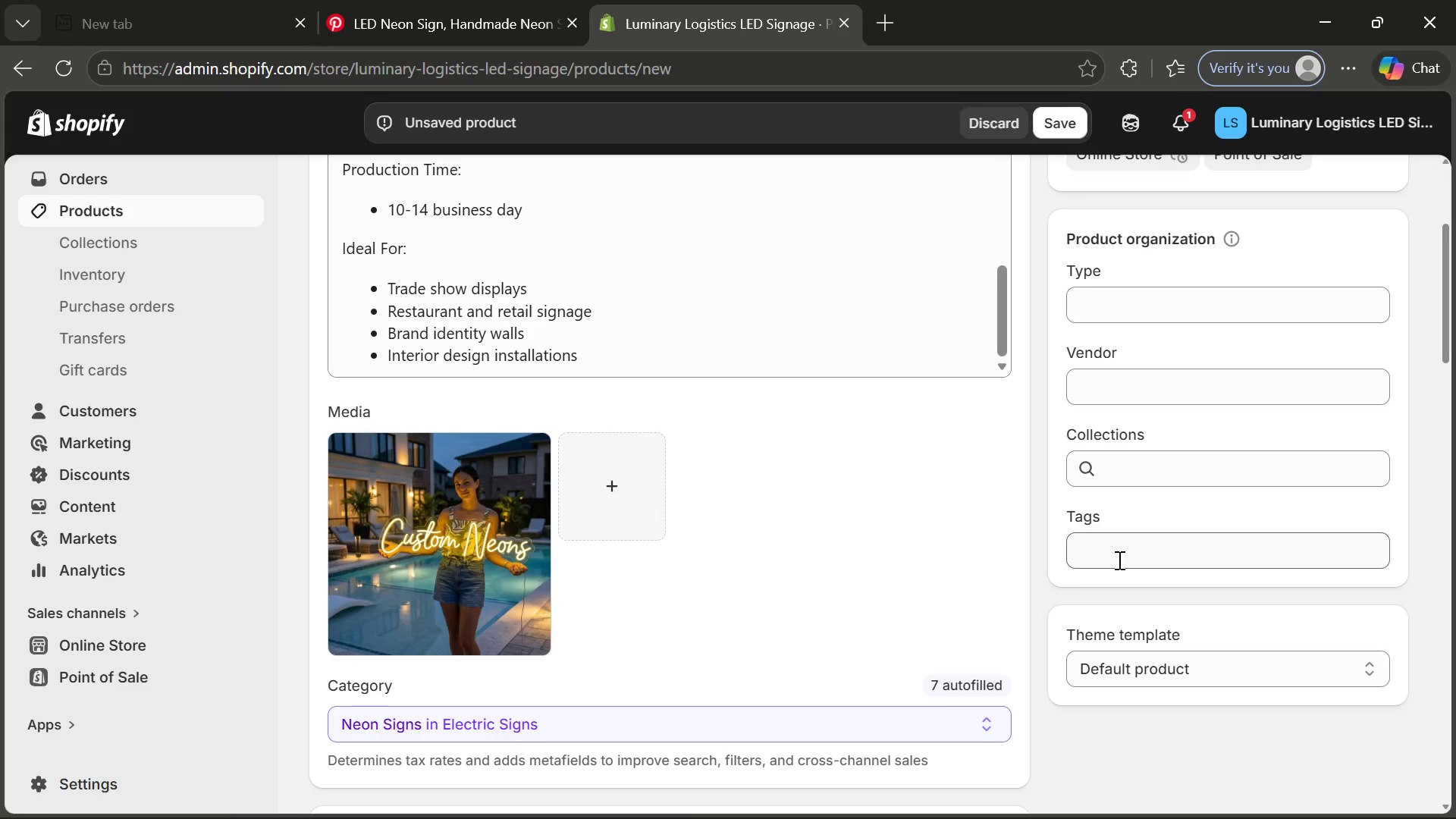 
left_click([1118, 560])
 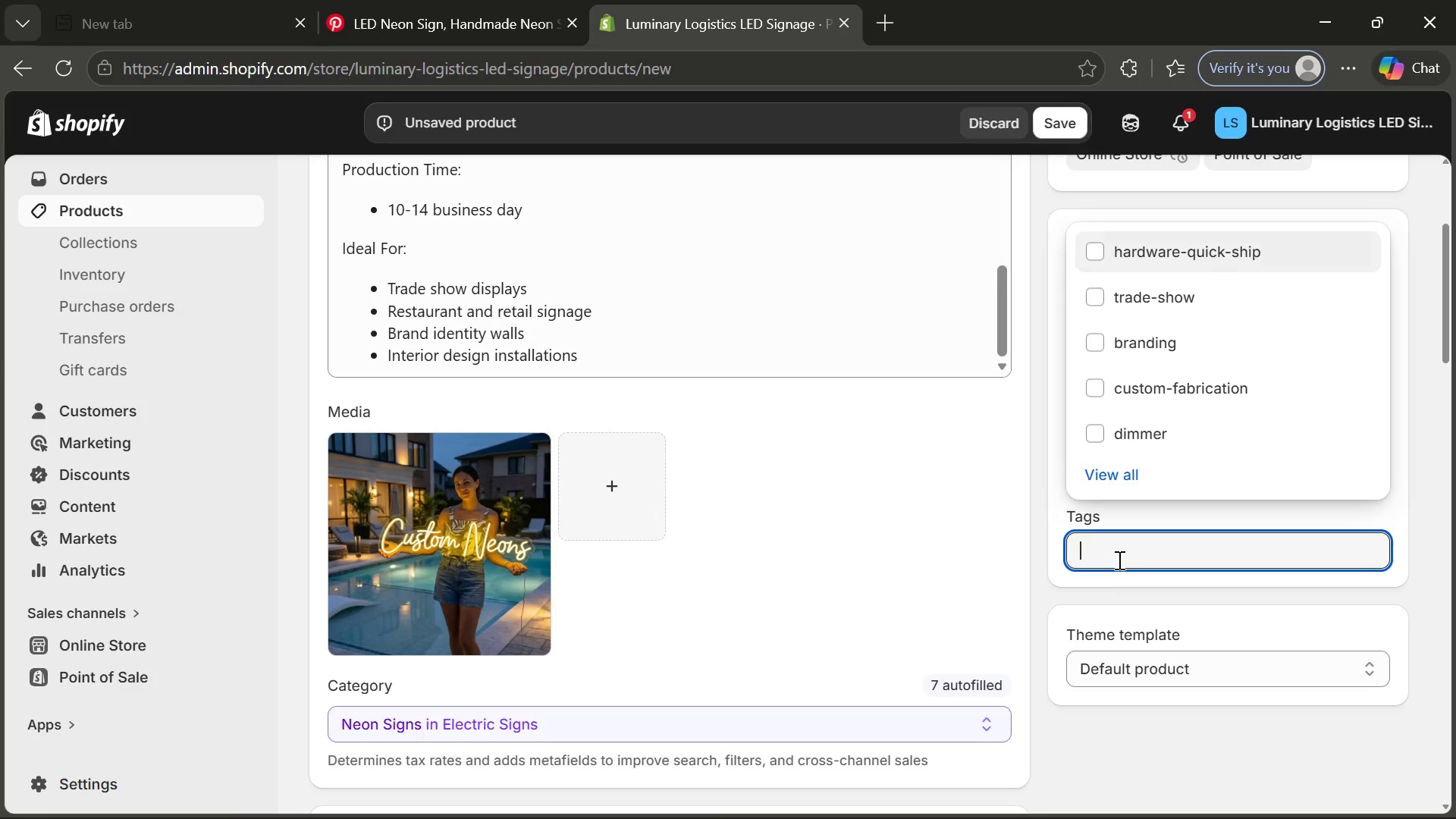 
type(neon-style)
 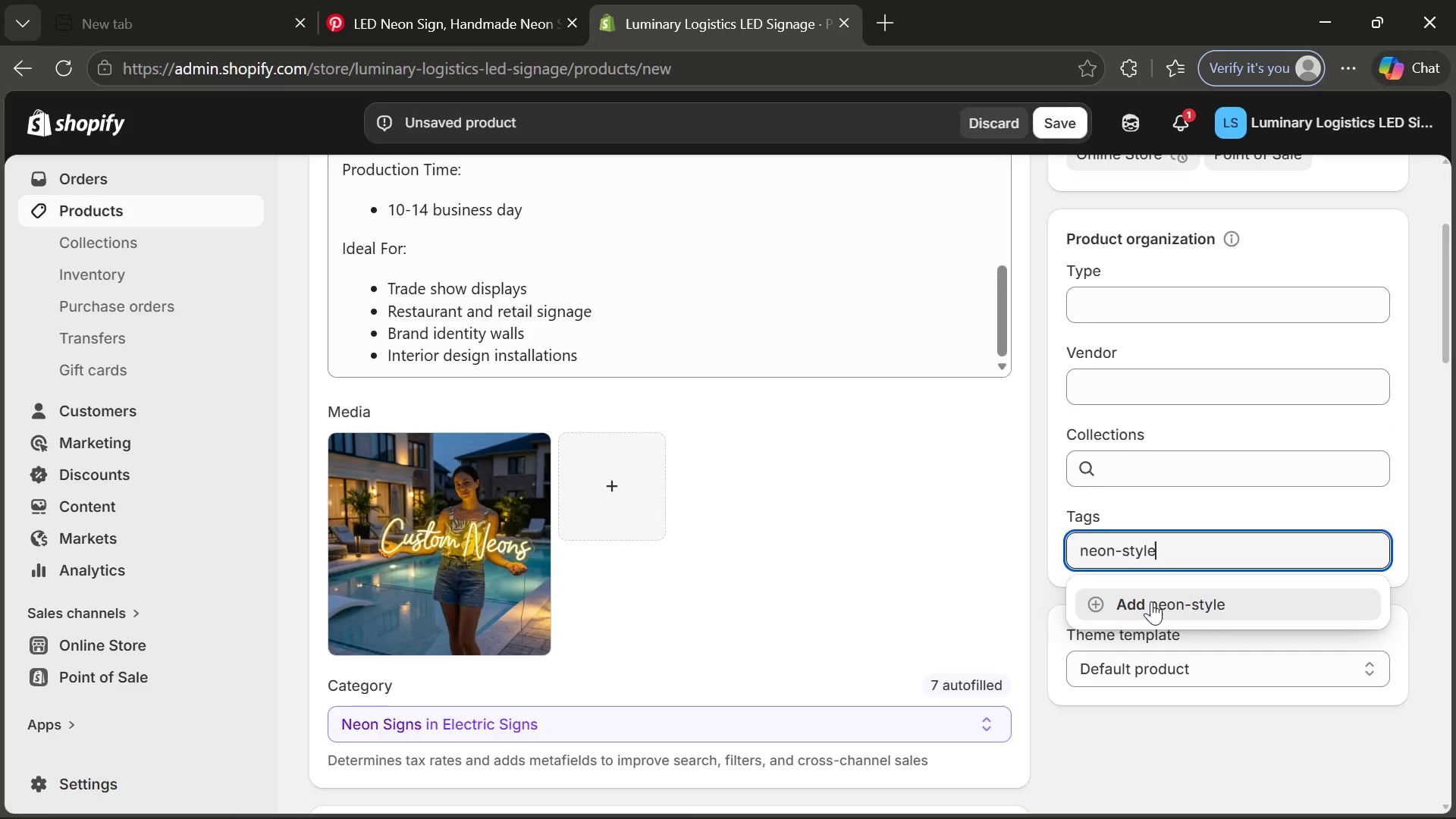 
left_click([1151, 601])
 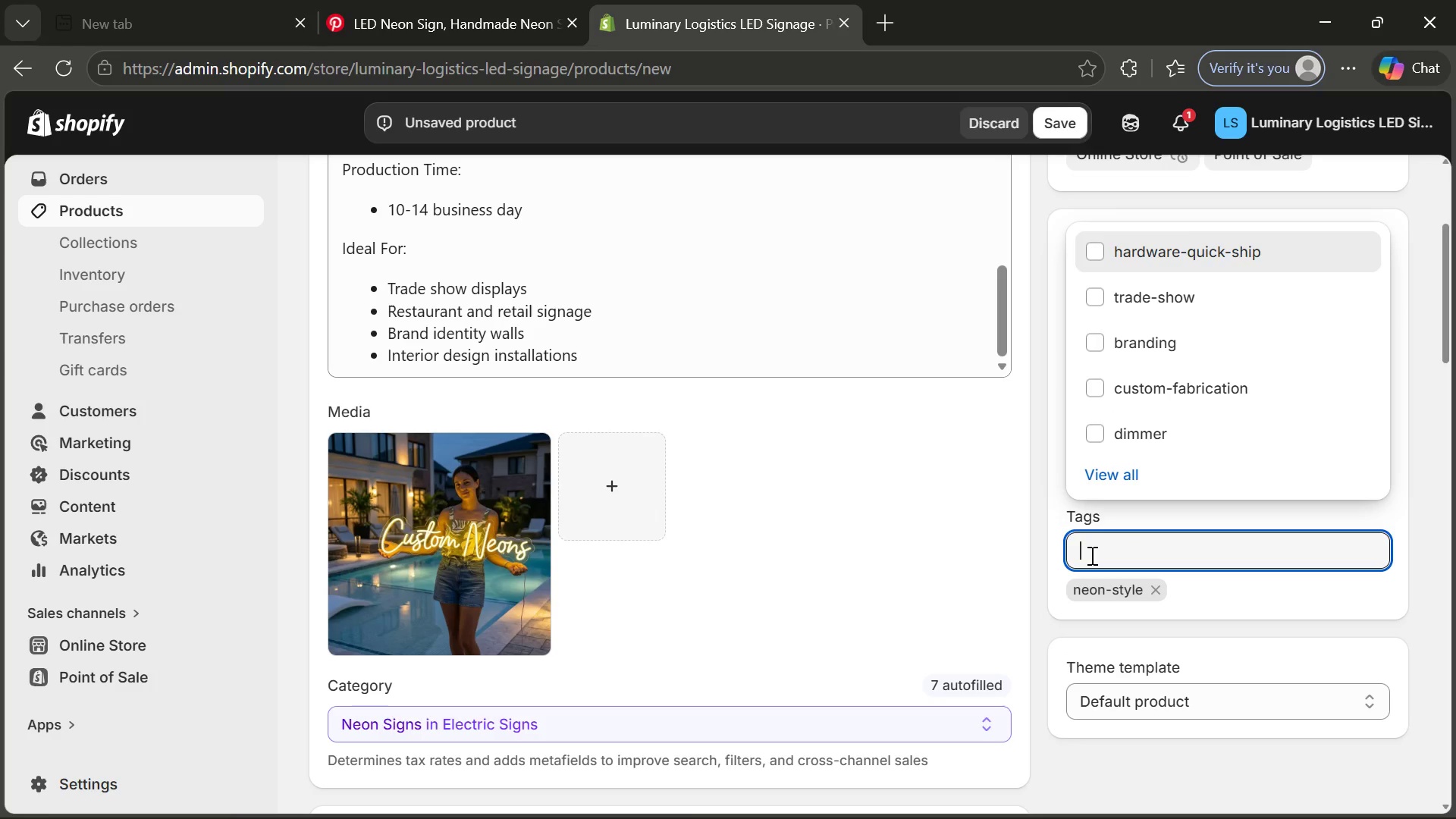 
wait(7.02)
 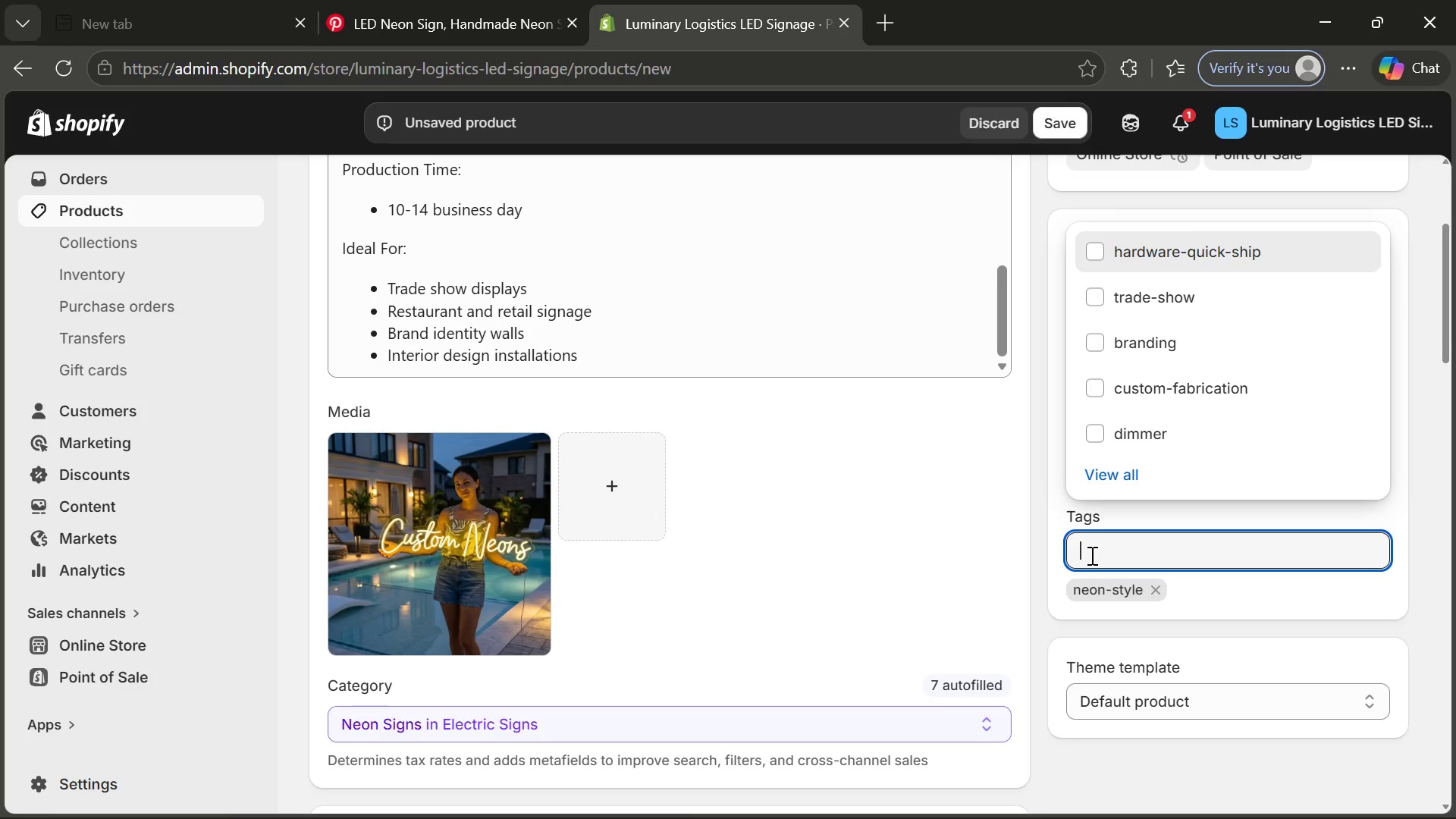 
type(acrylic-sign)
 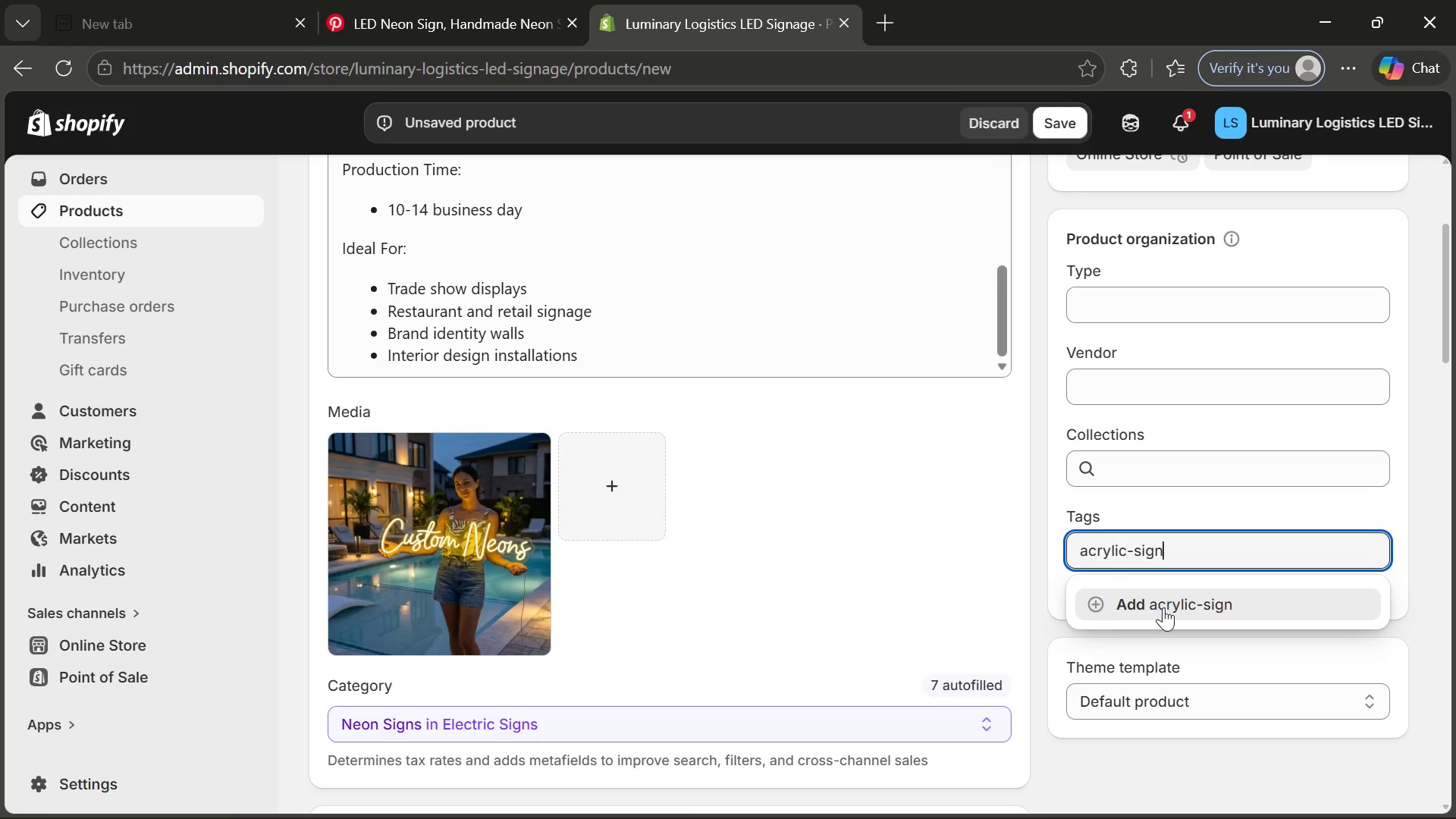 
left_click([1163, 607])
 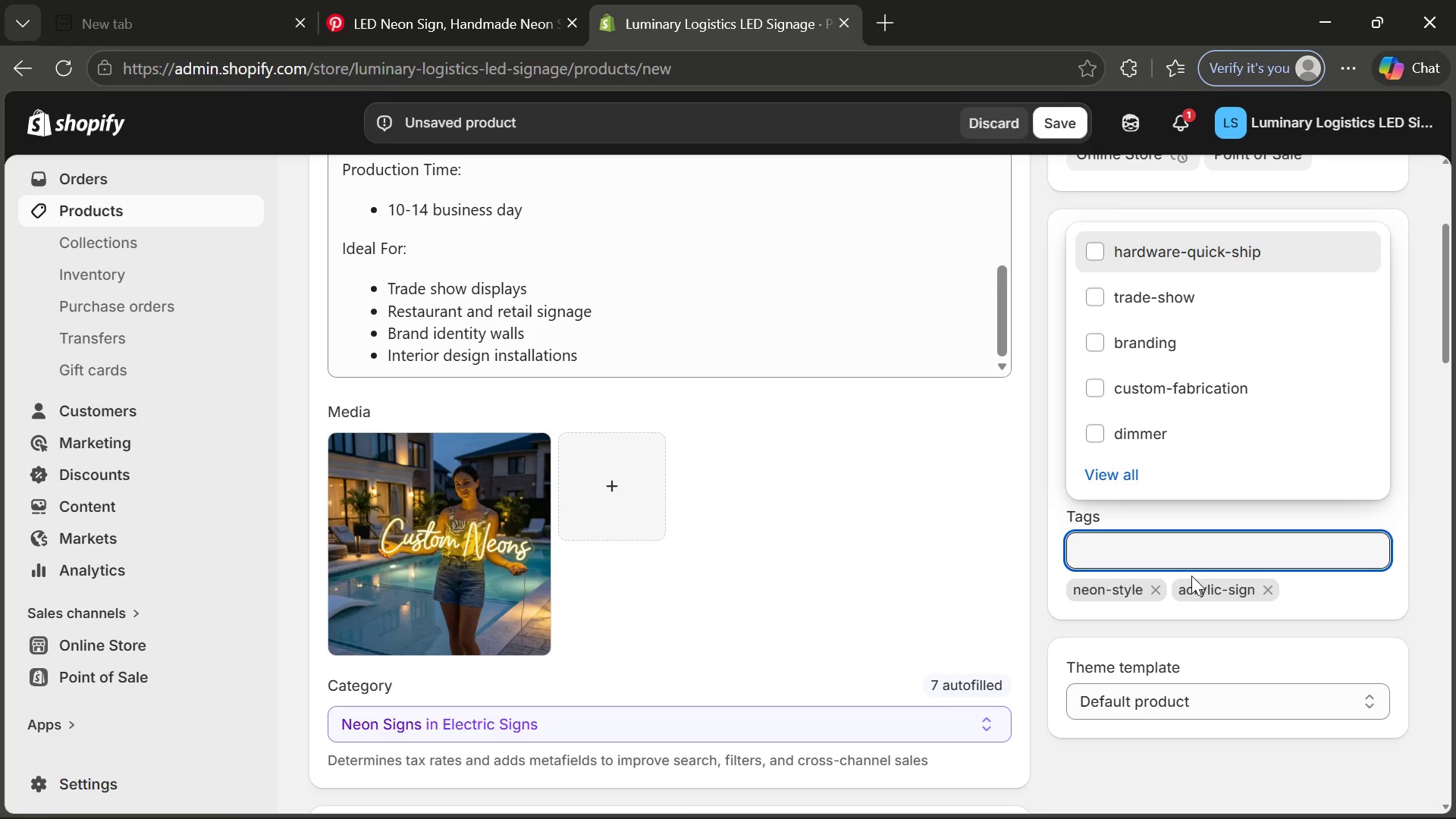 
type(custom-s)
key(Backspace)
type(f)
 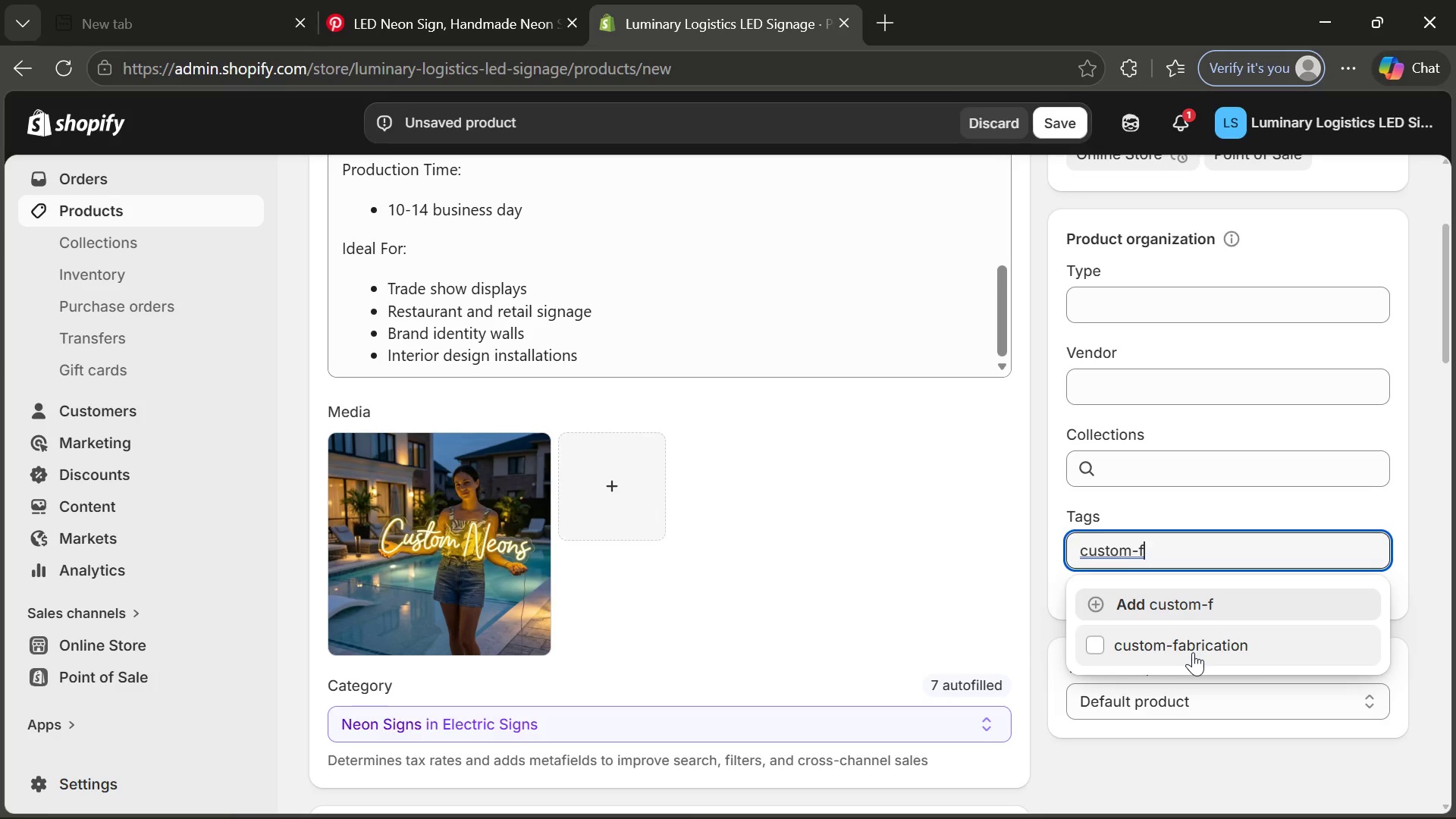 
left_click([1193, 652])
 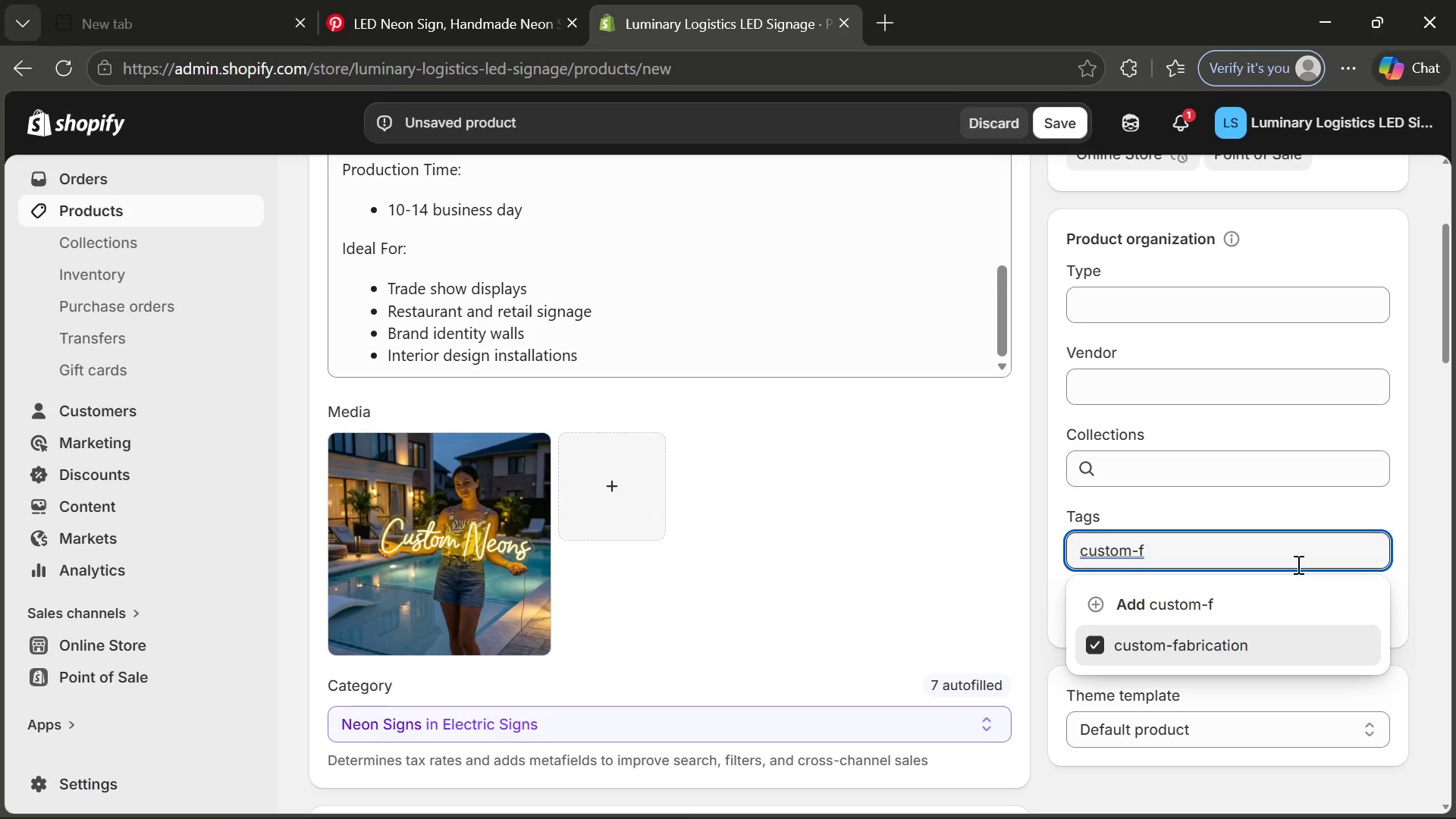 
hold_key(key=Backspace, duration=0.92)
 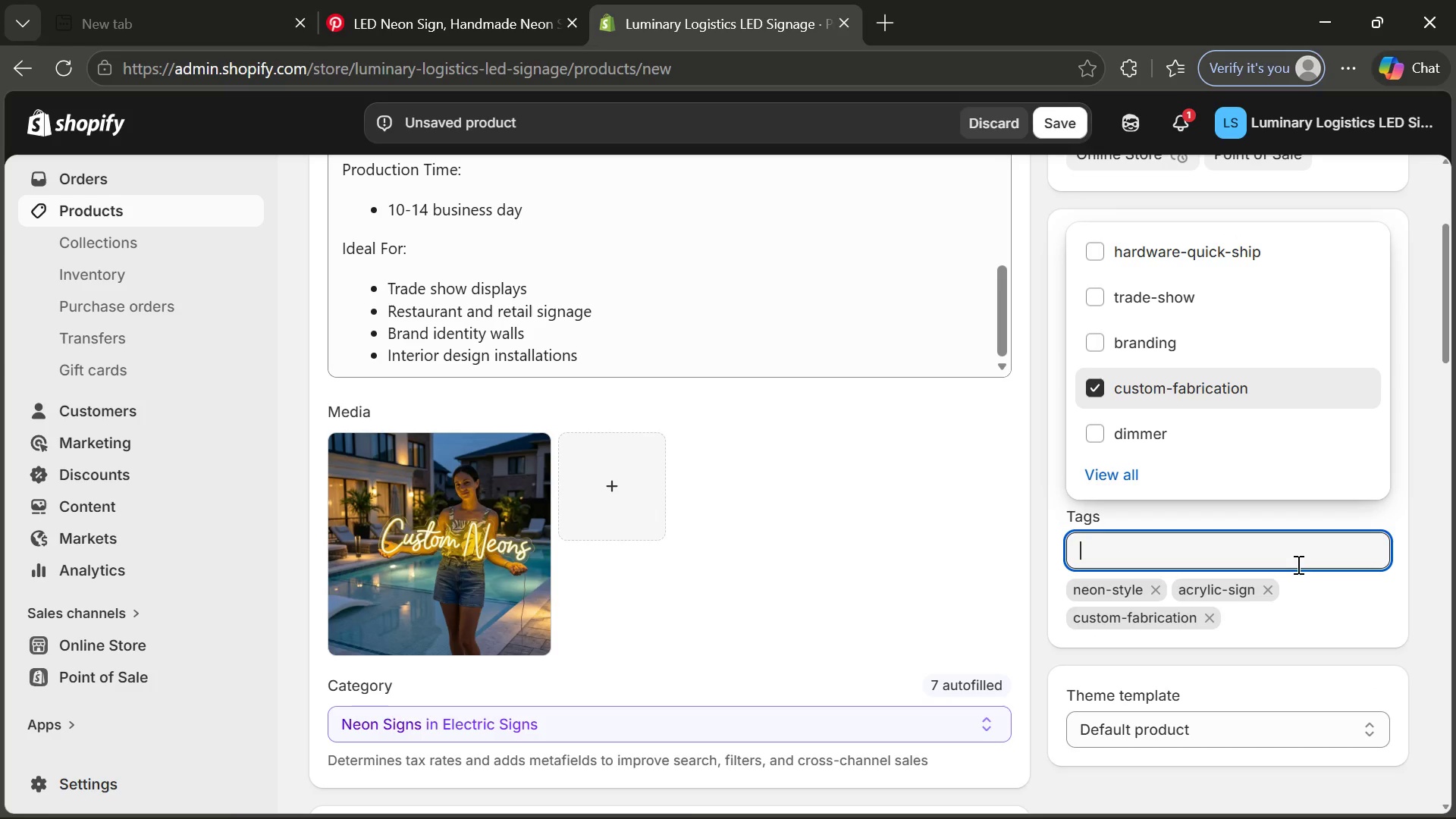 
type(led-sign)
 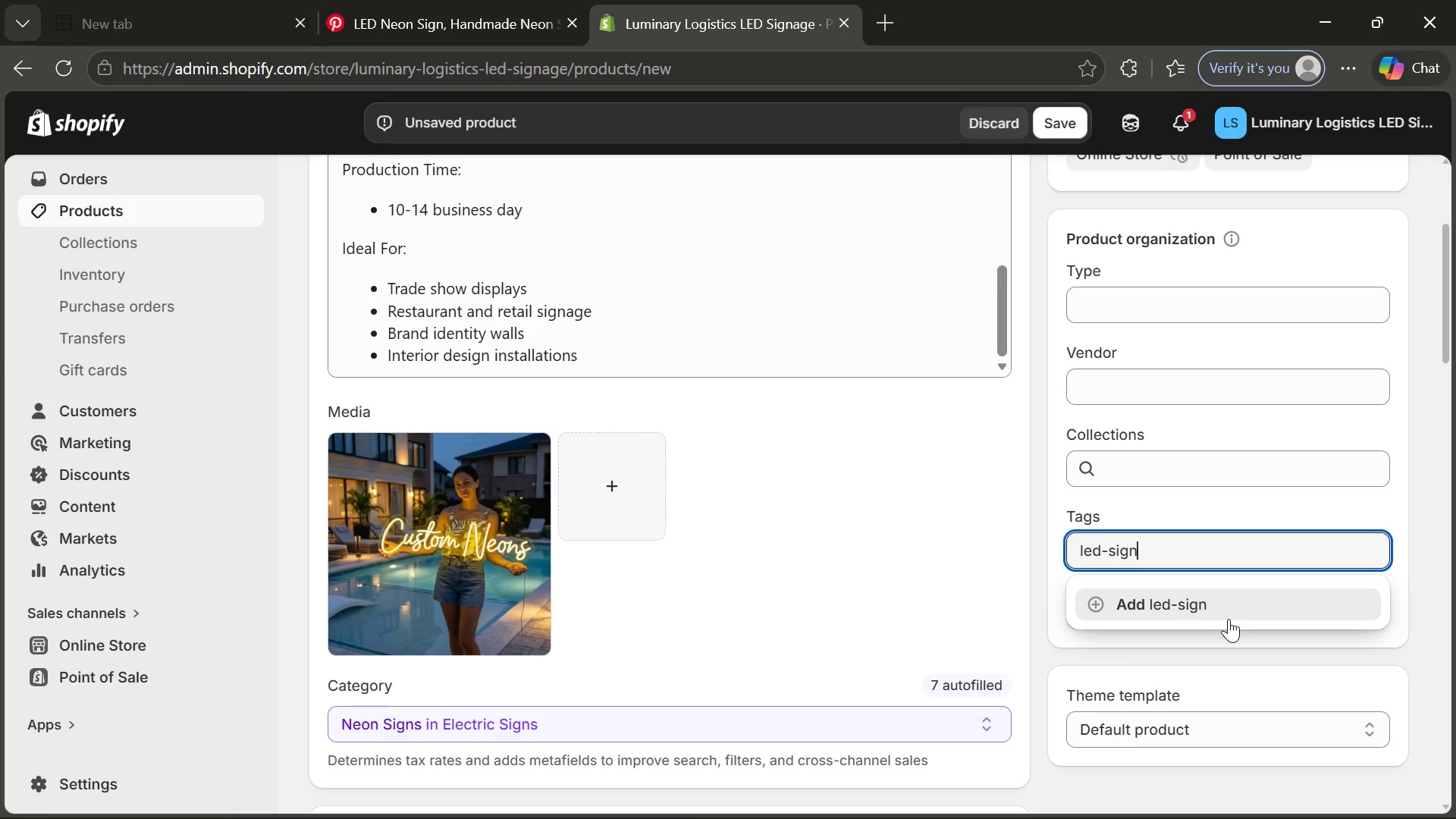 
left_click([1228, 619])
 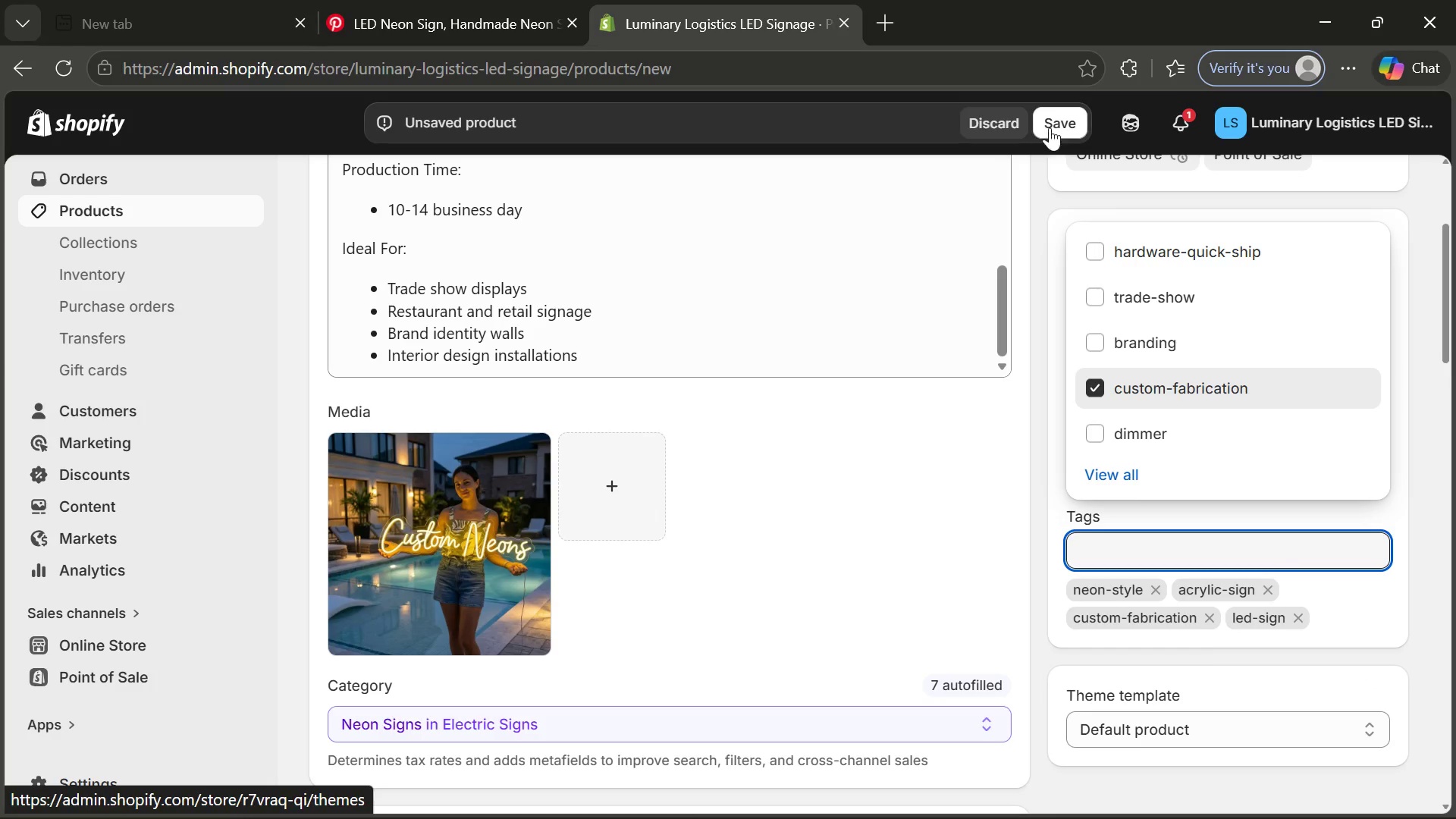 
left_click([1051, 126])
 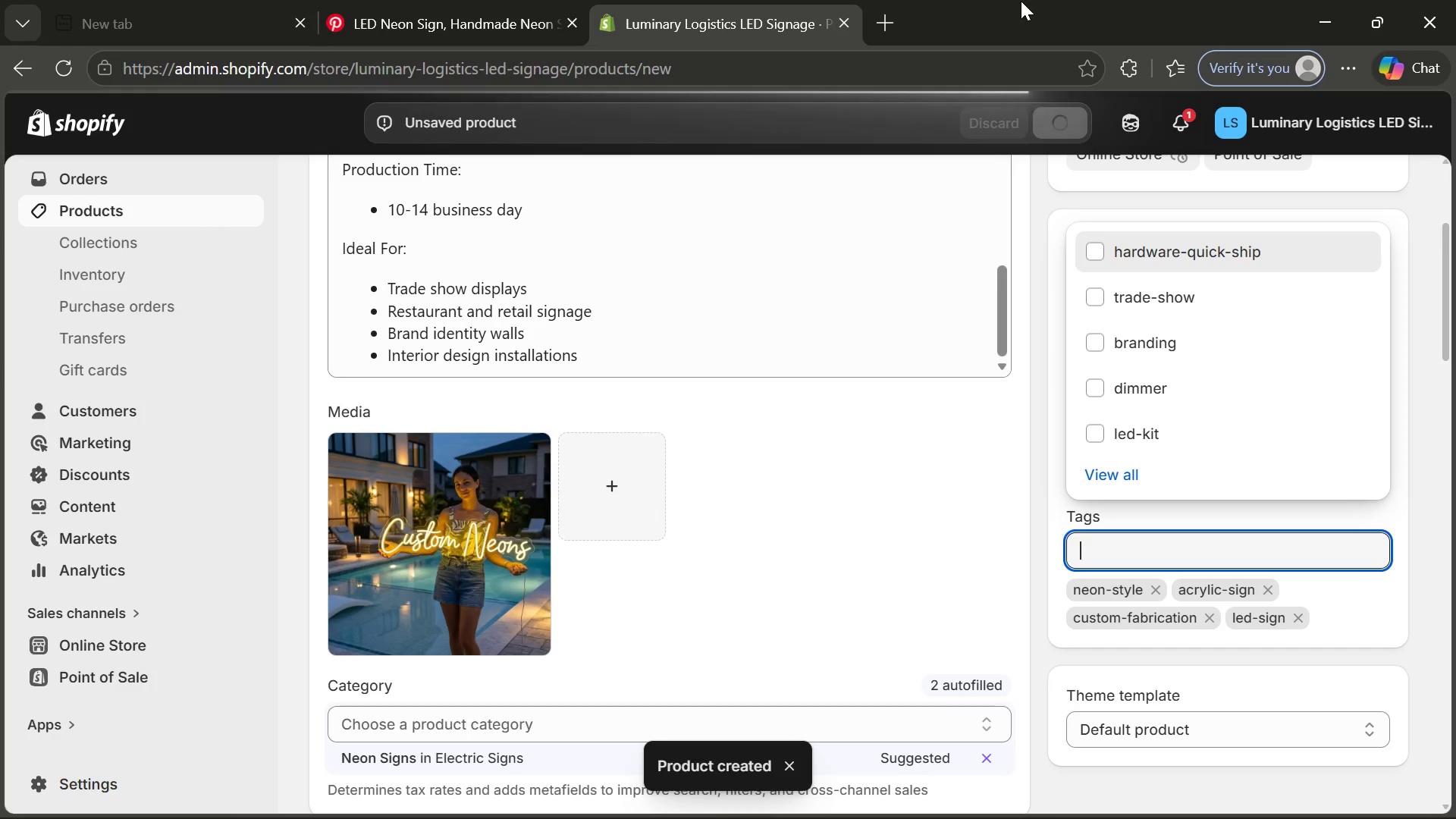 
wait(13.42)
 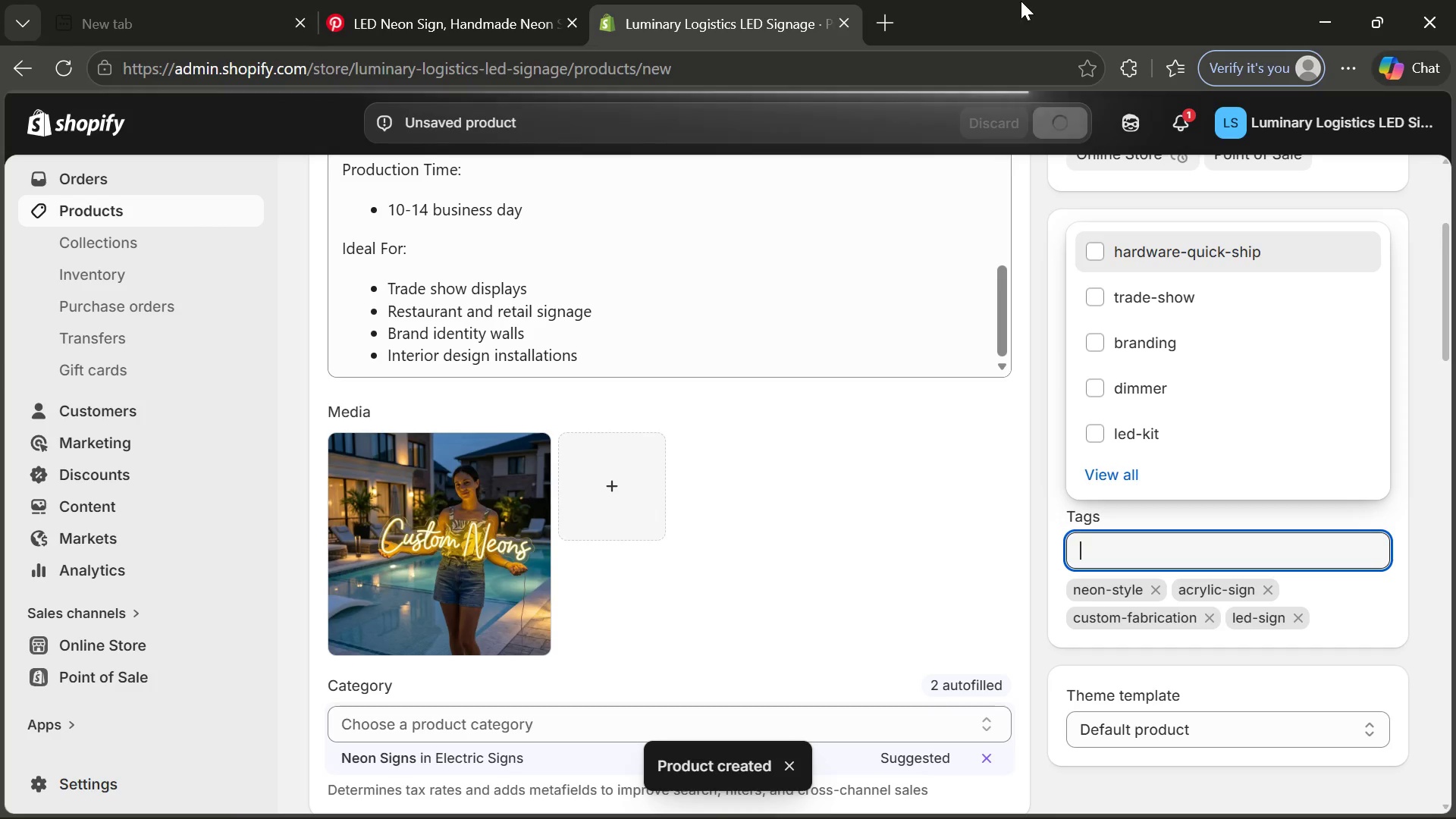 
left_click([183, 220])
 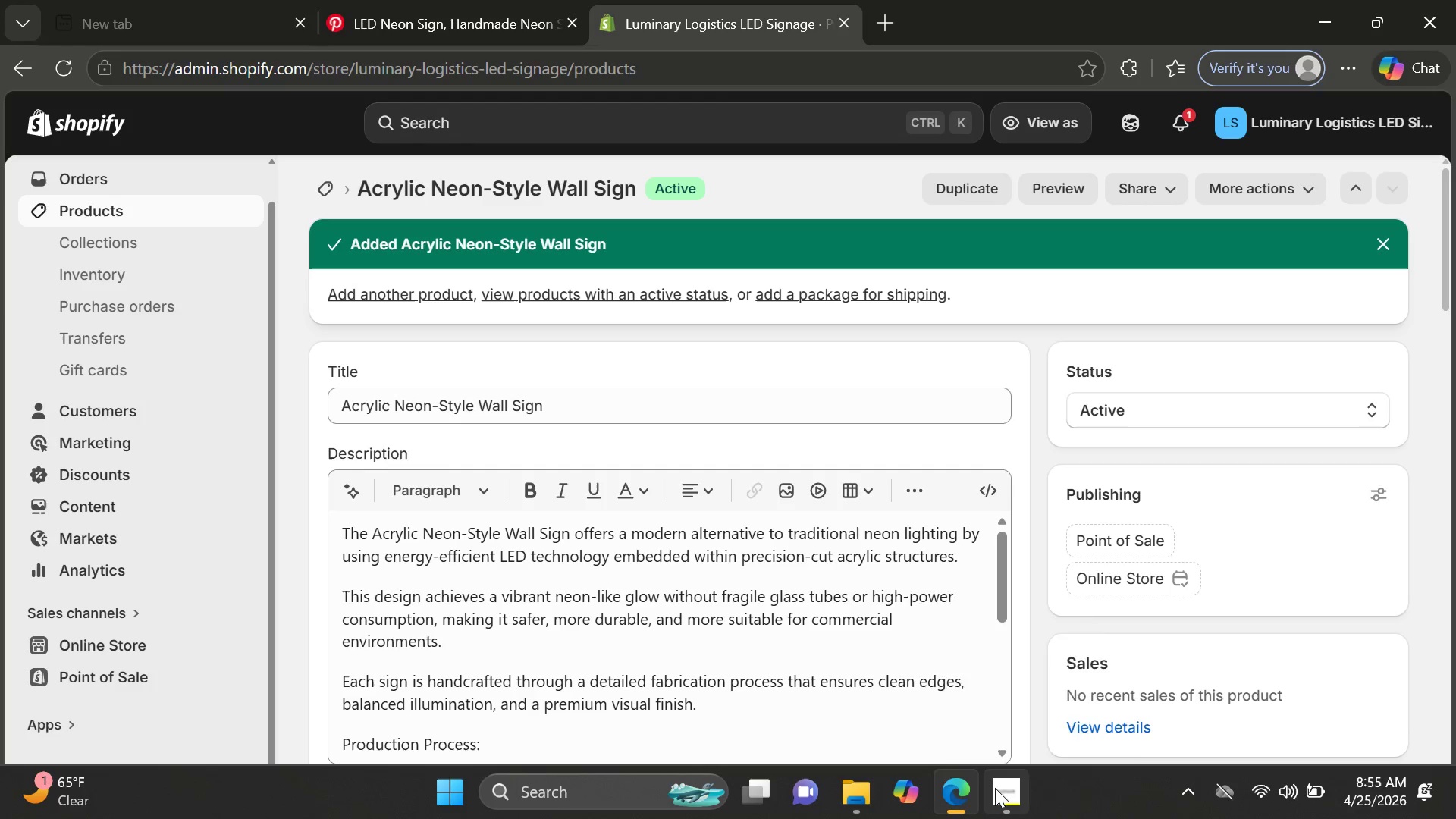 
left_click([995, 788])